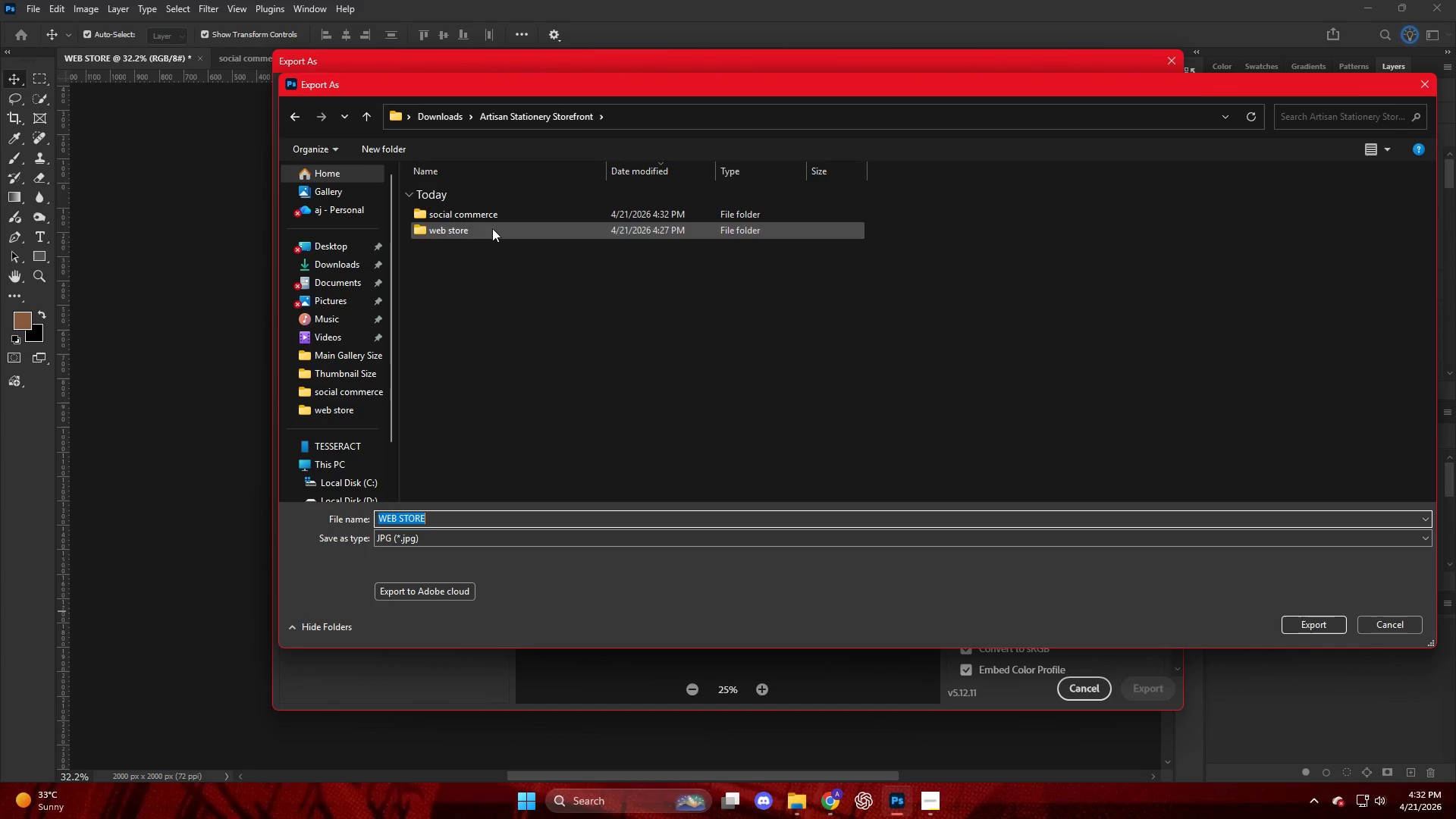 
double_click([492, 228])
 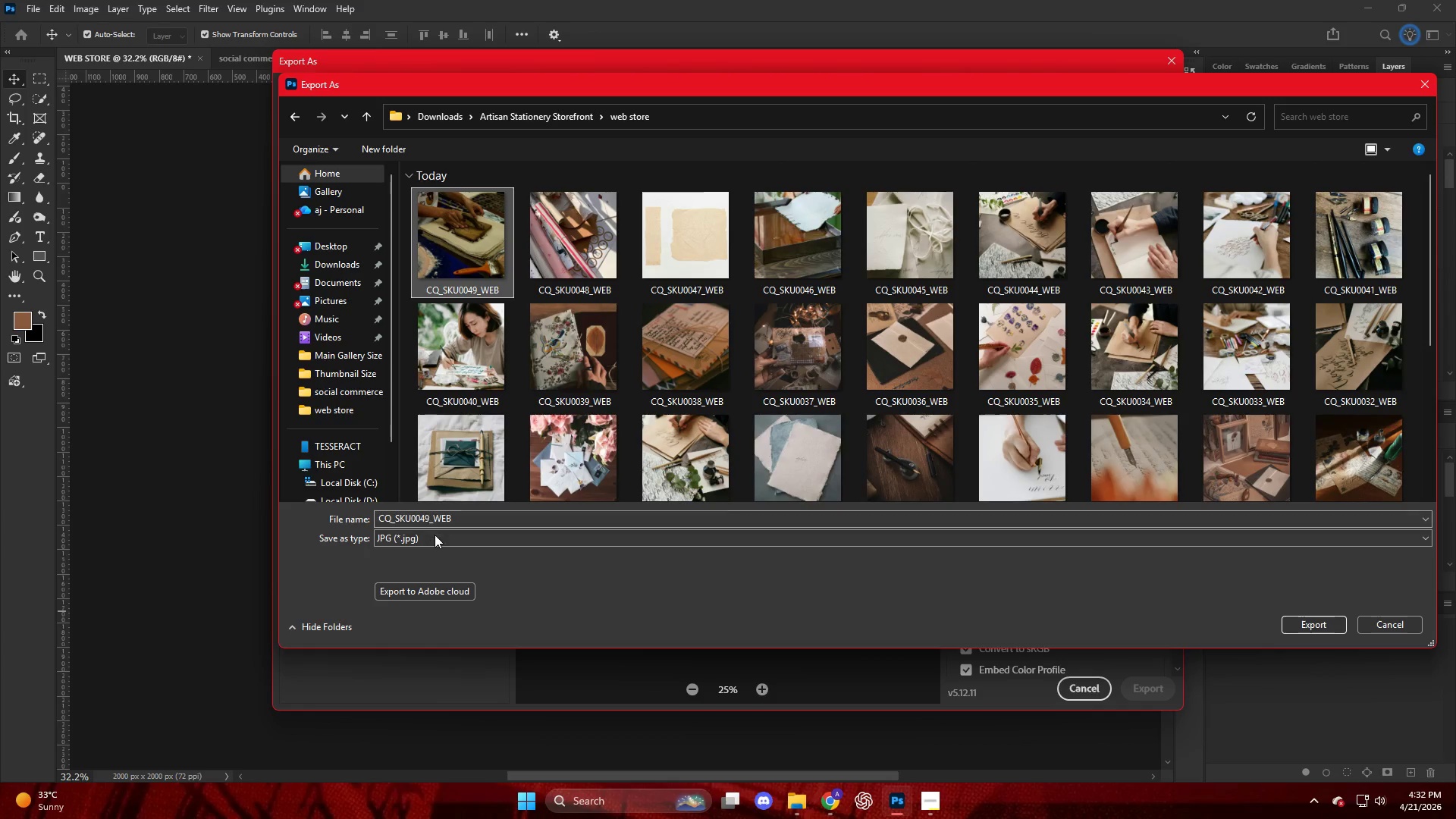 
double_click([427, 522])
 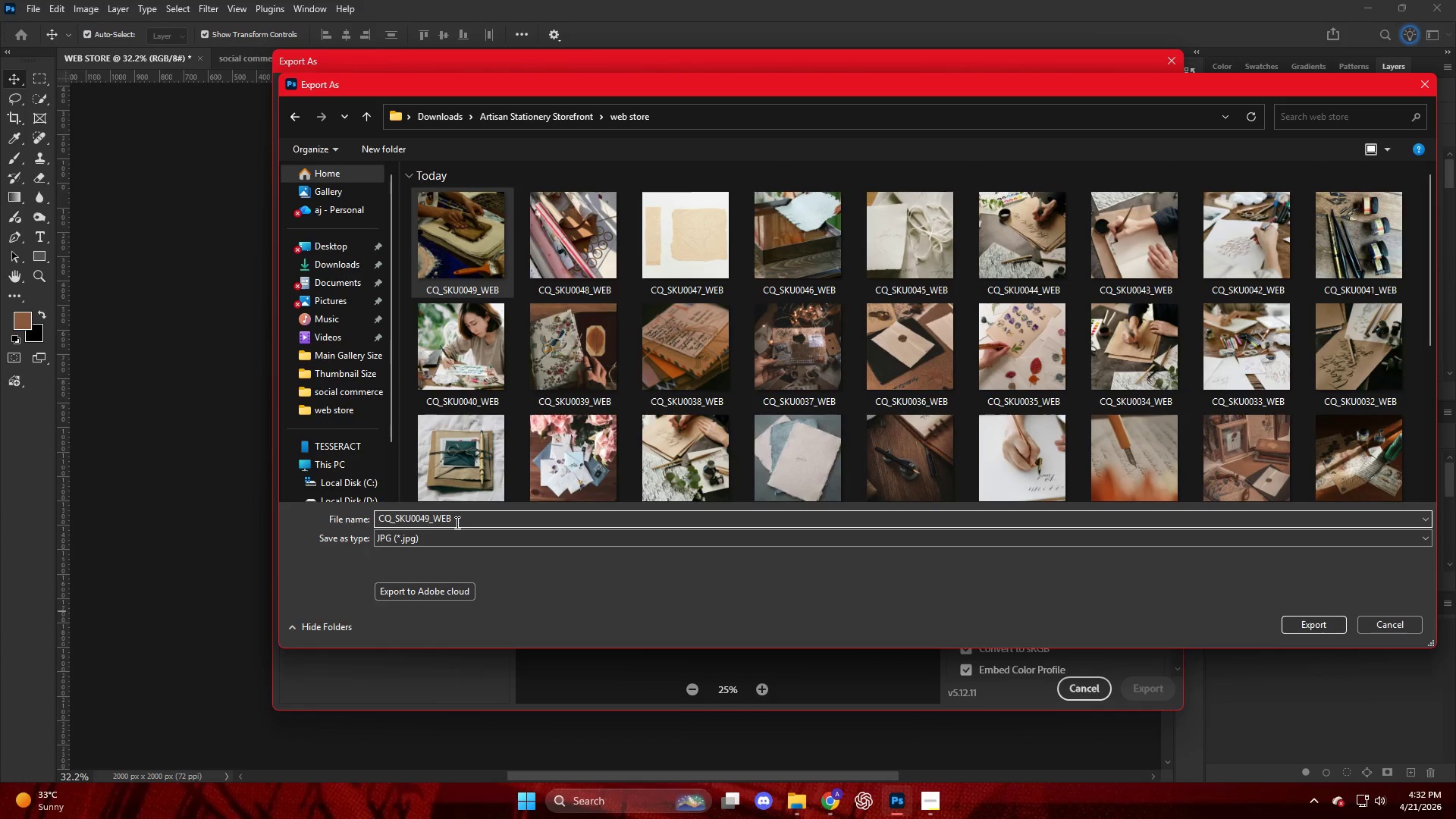 
key(Backspace)
 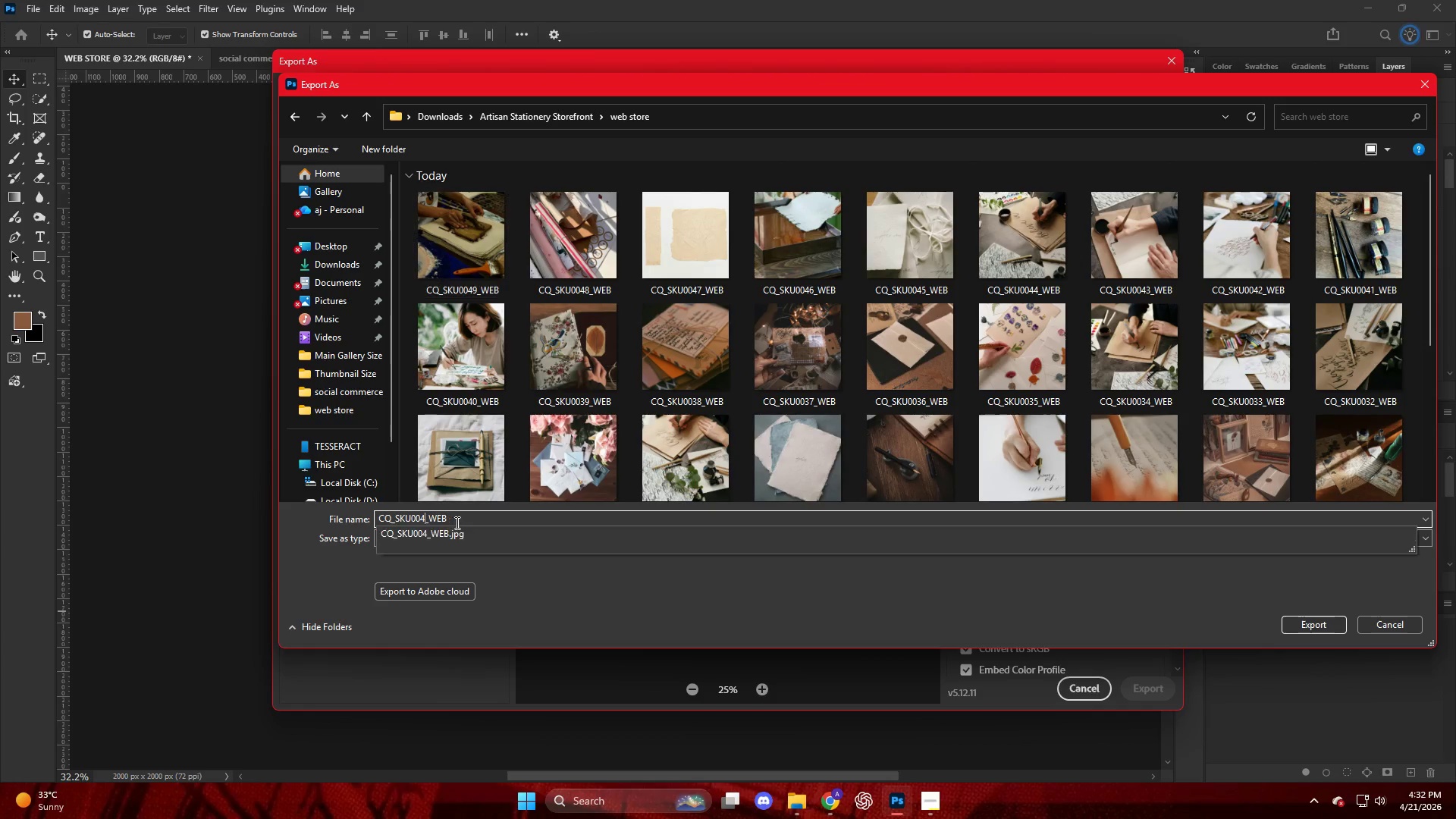 
key(Backspace)
 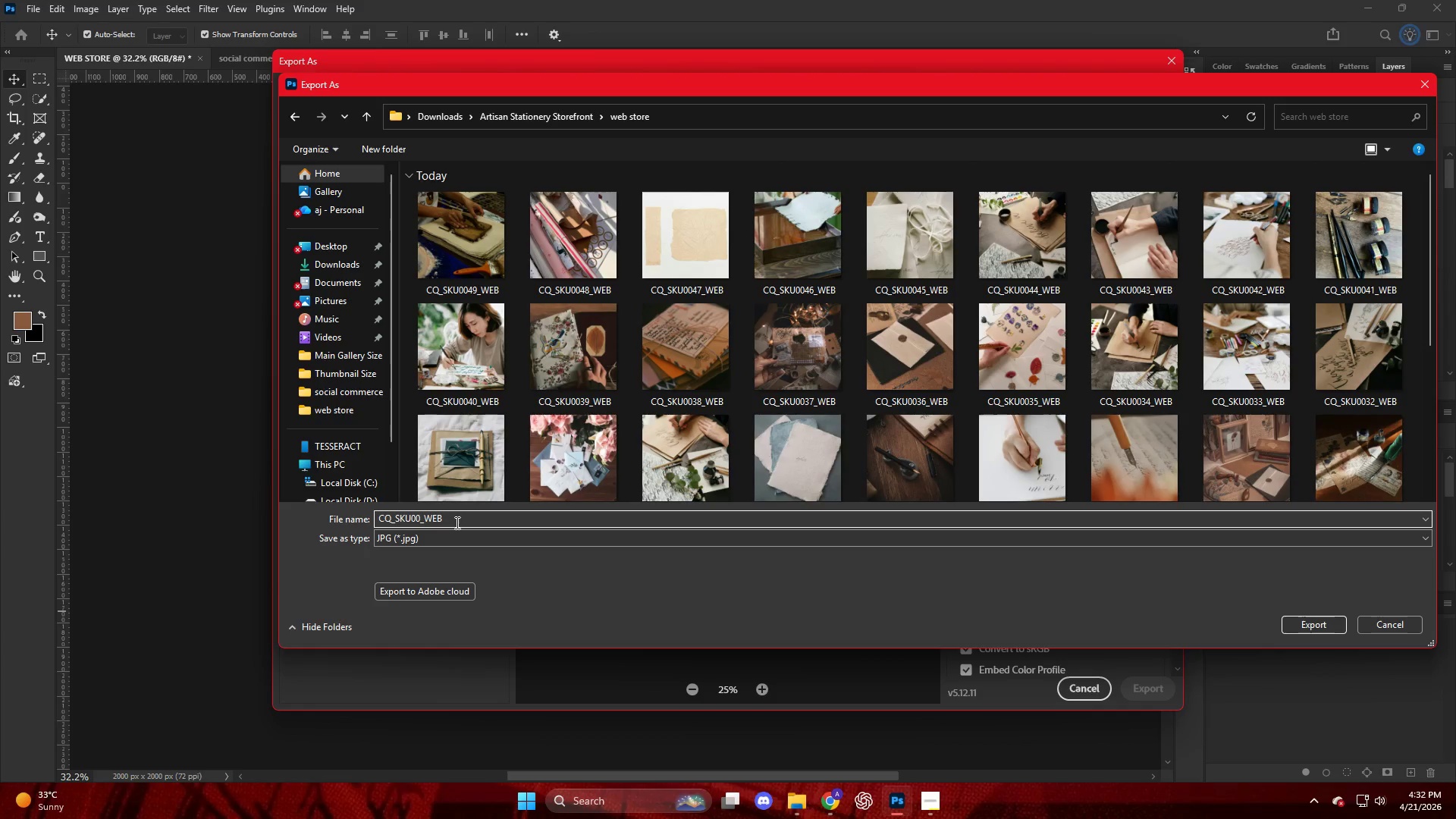 
key(Numpad5)
 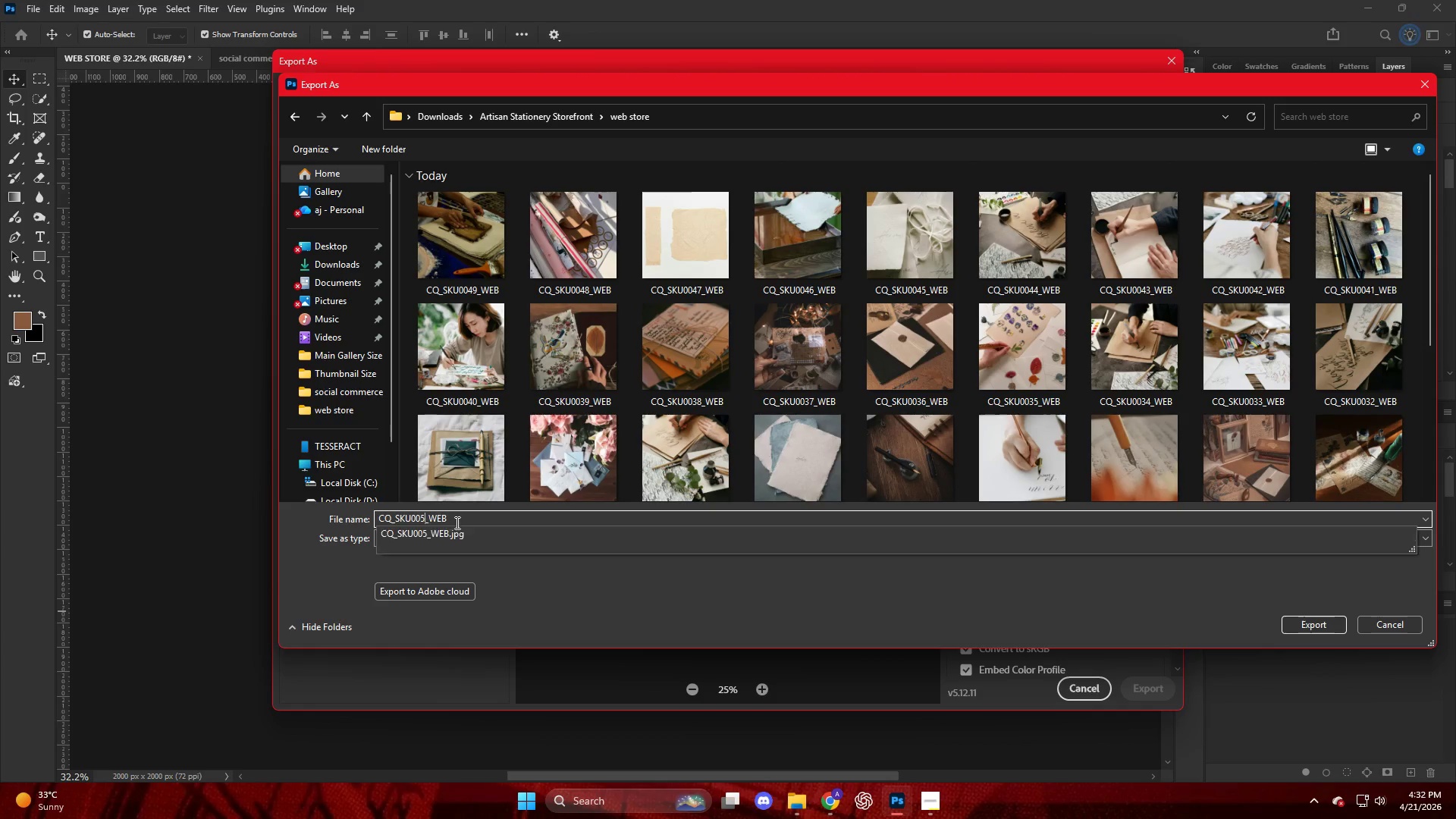 
key(Numpad0)
 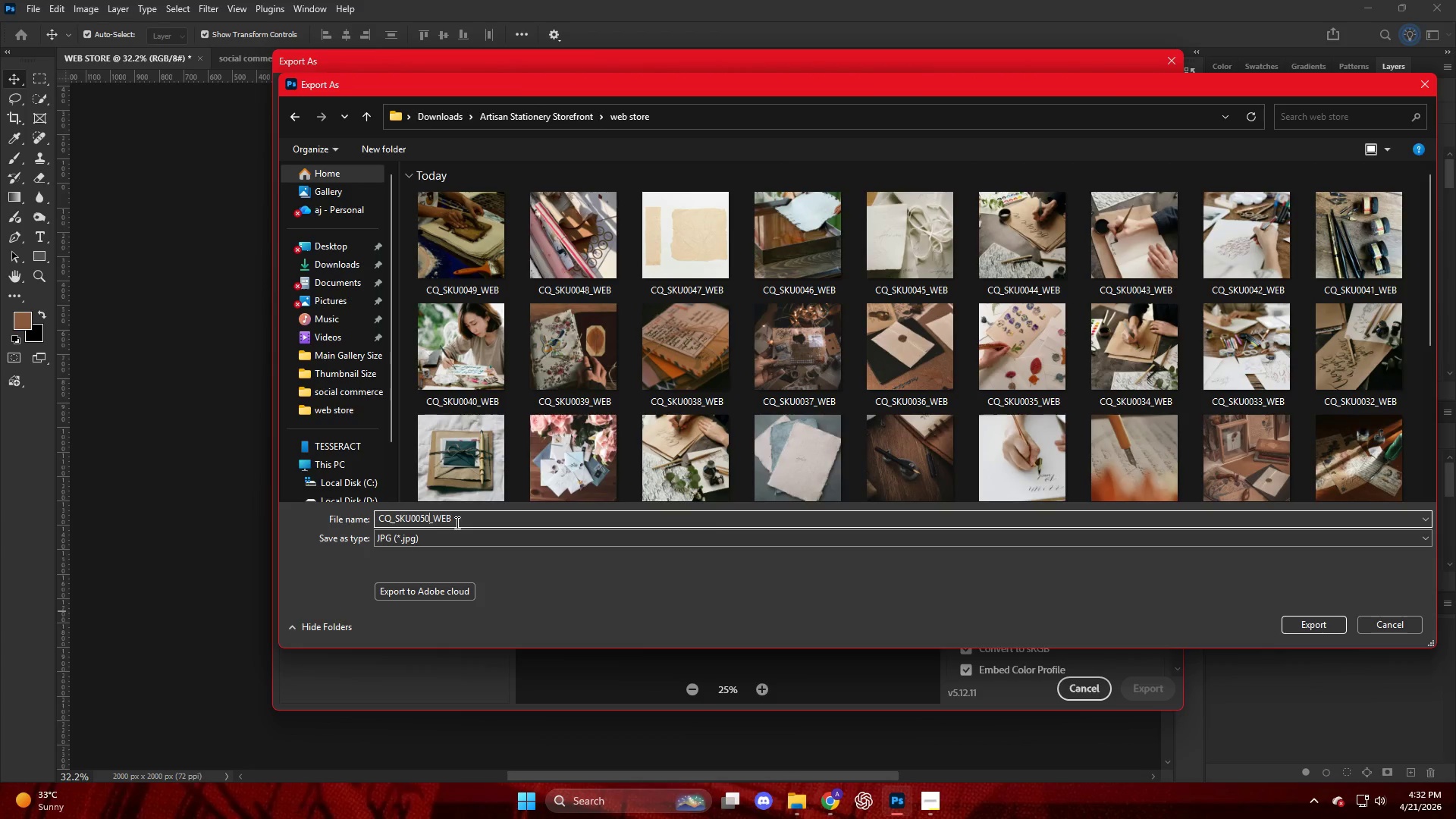 
key(NumpadEnter)
 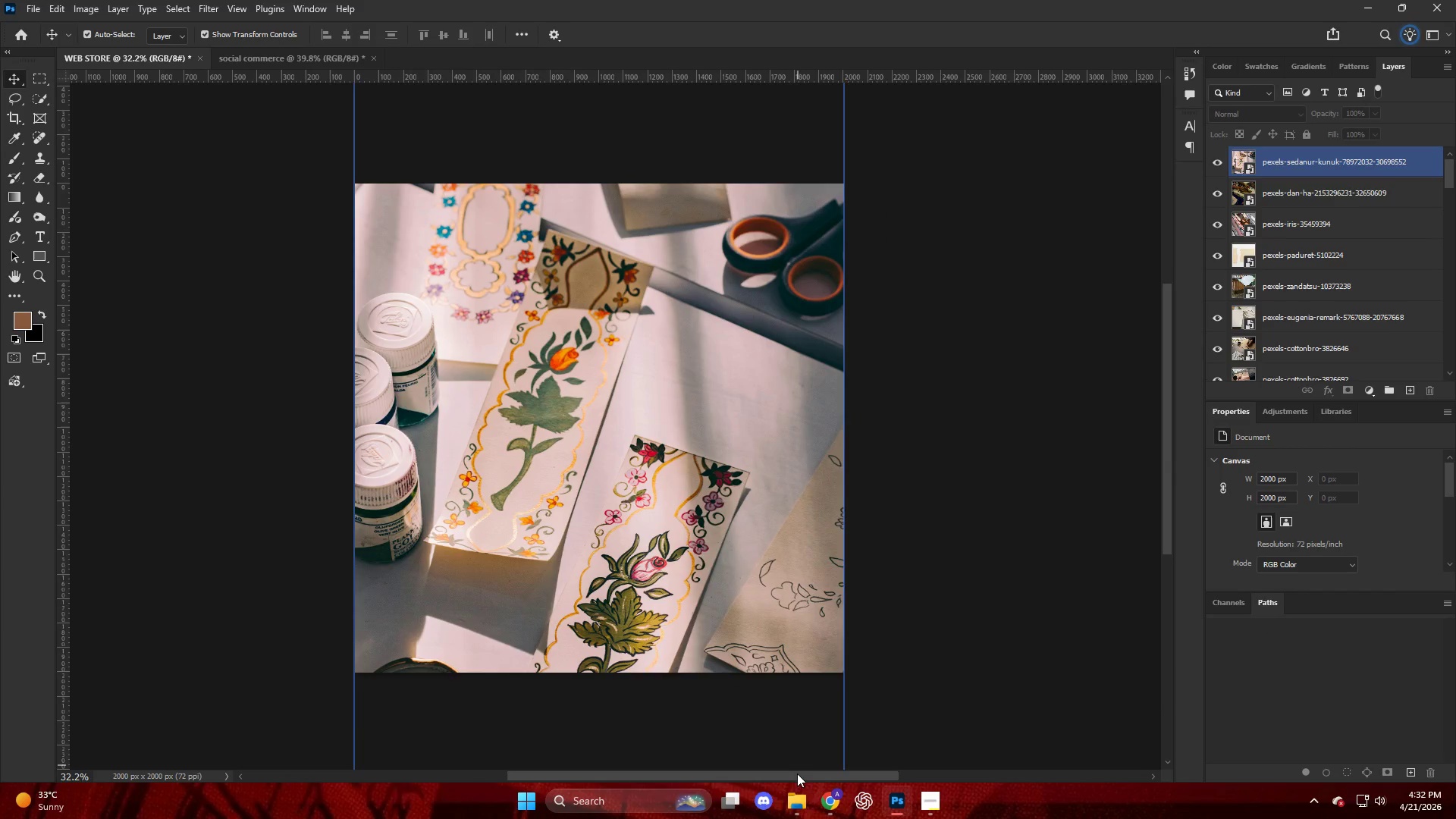 
wait(6.2)
 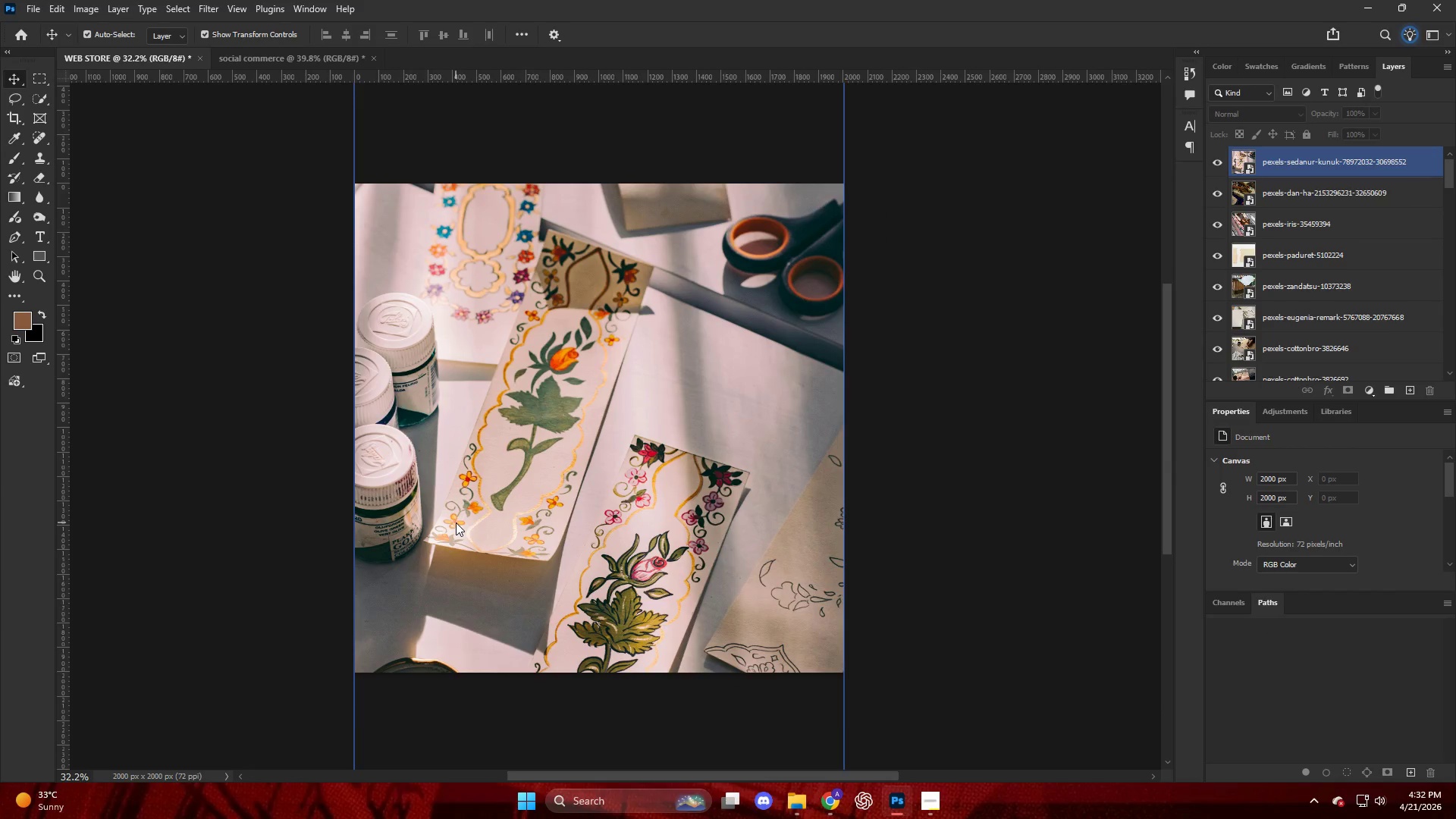 
left_click([814, 795])
 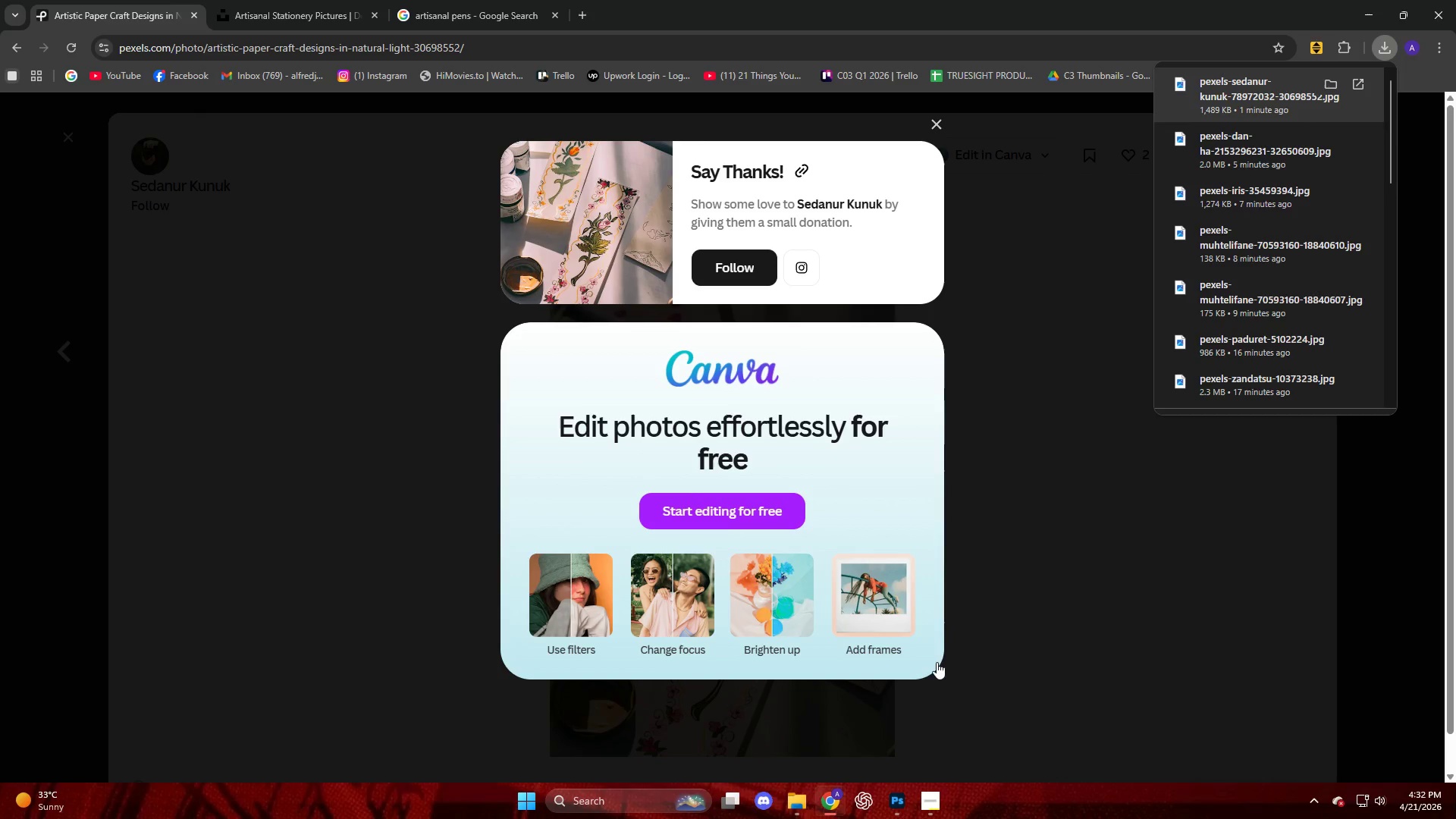 
left_click([998, 642])
 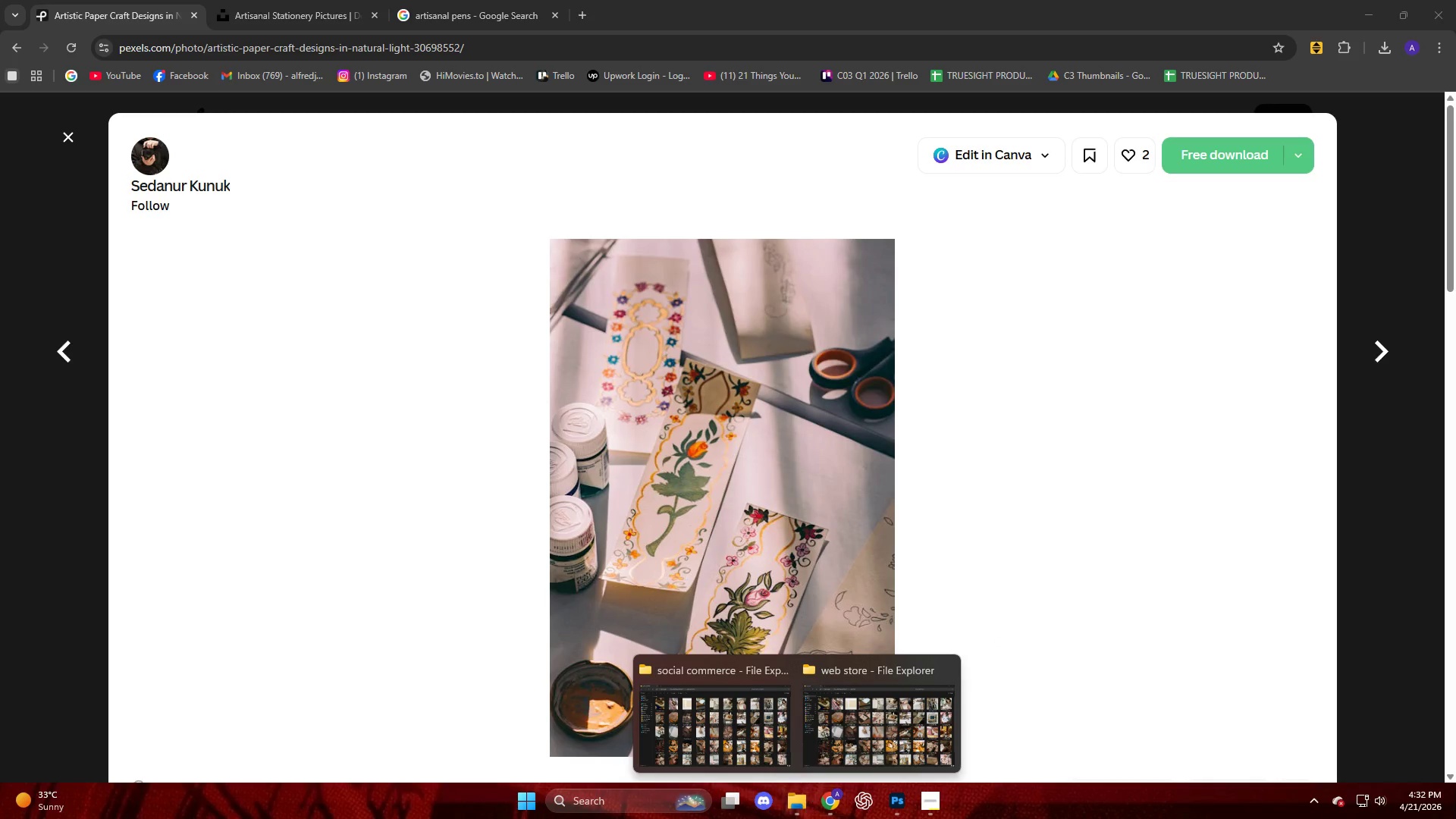 
wait(6.78)
 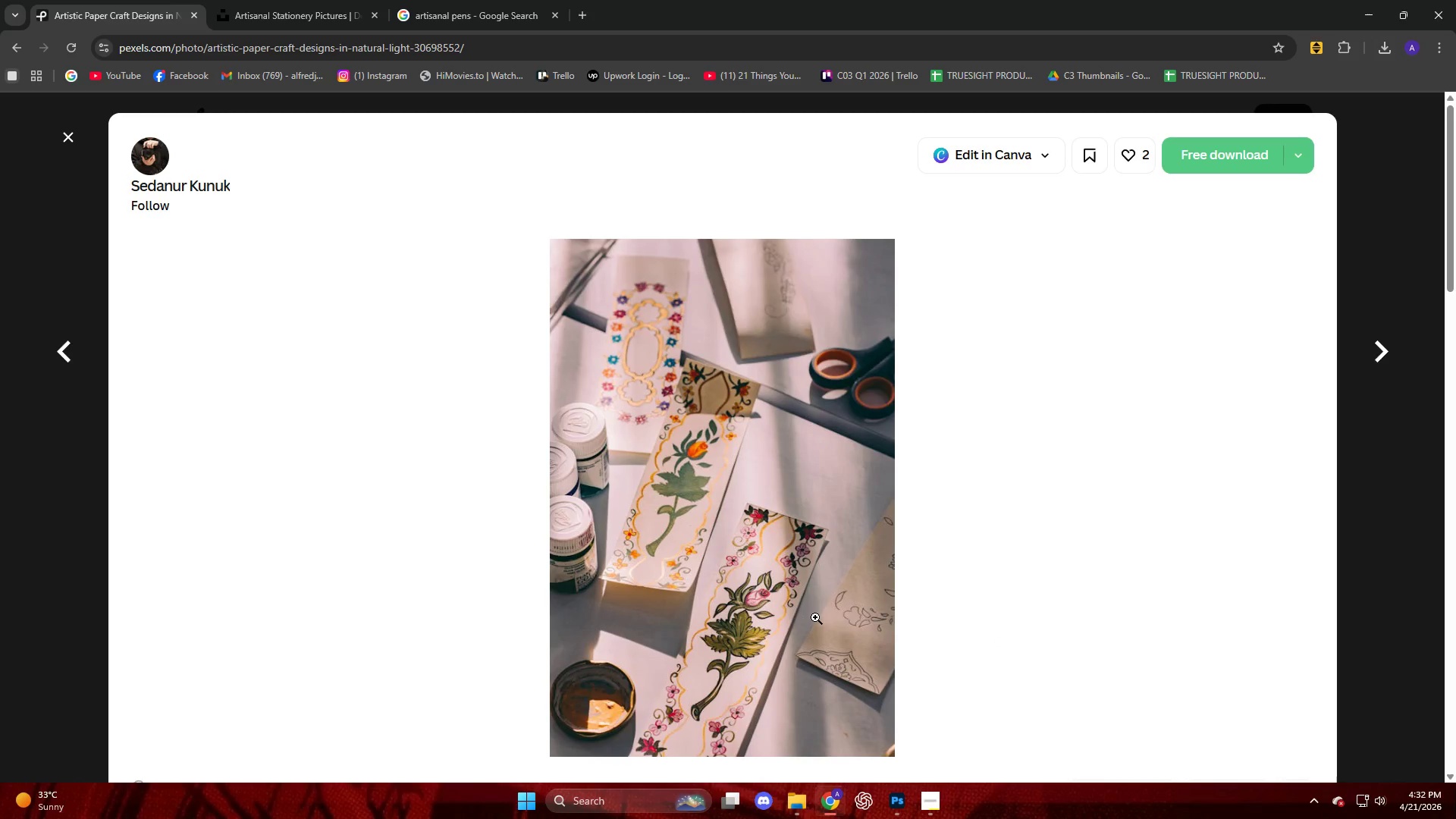 
left_click([830, 802])
 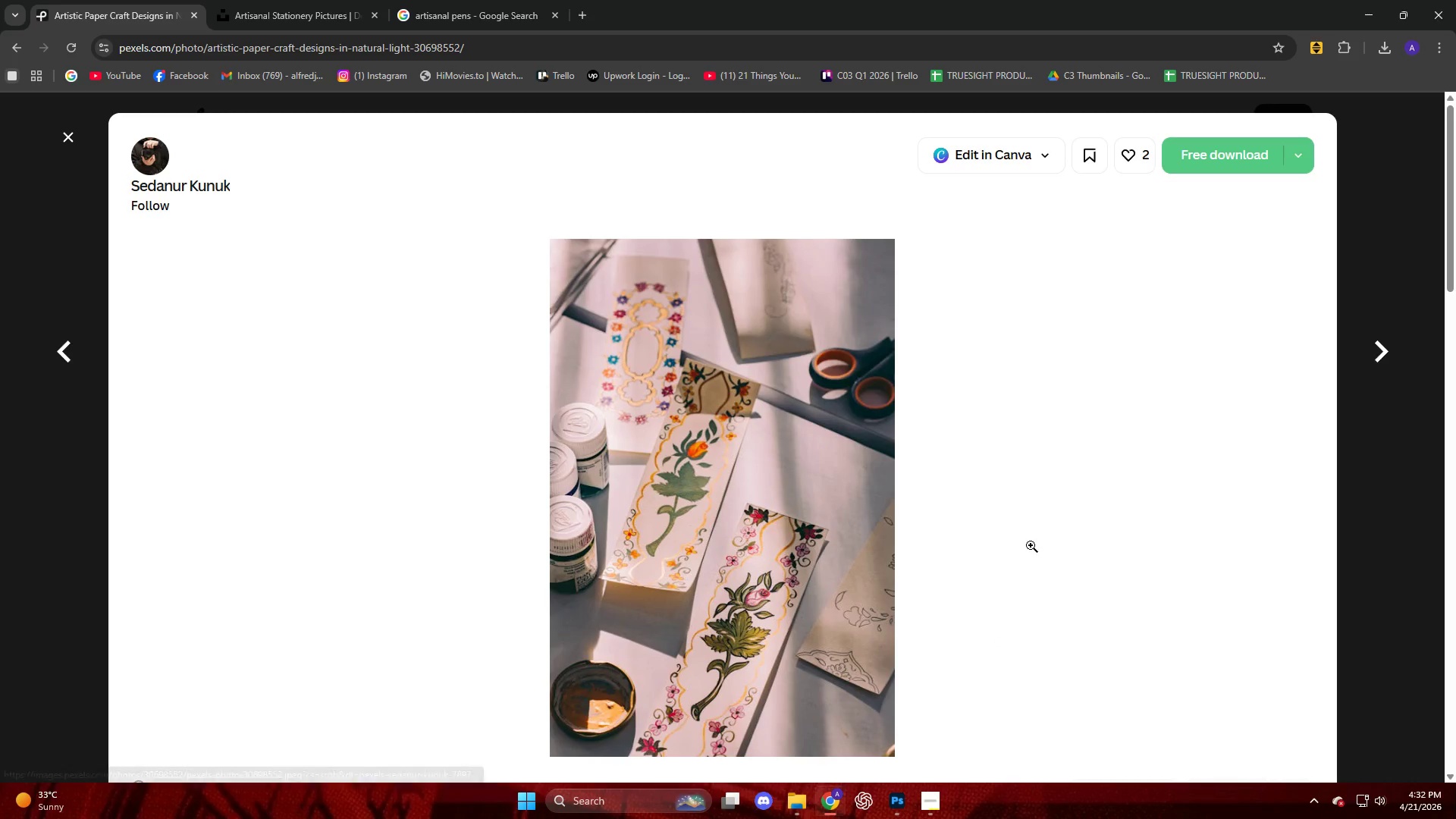 
scroll: coordinate [1016, 556], scroll_direction: down, amount: 10.0
 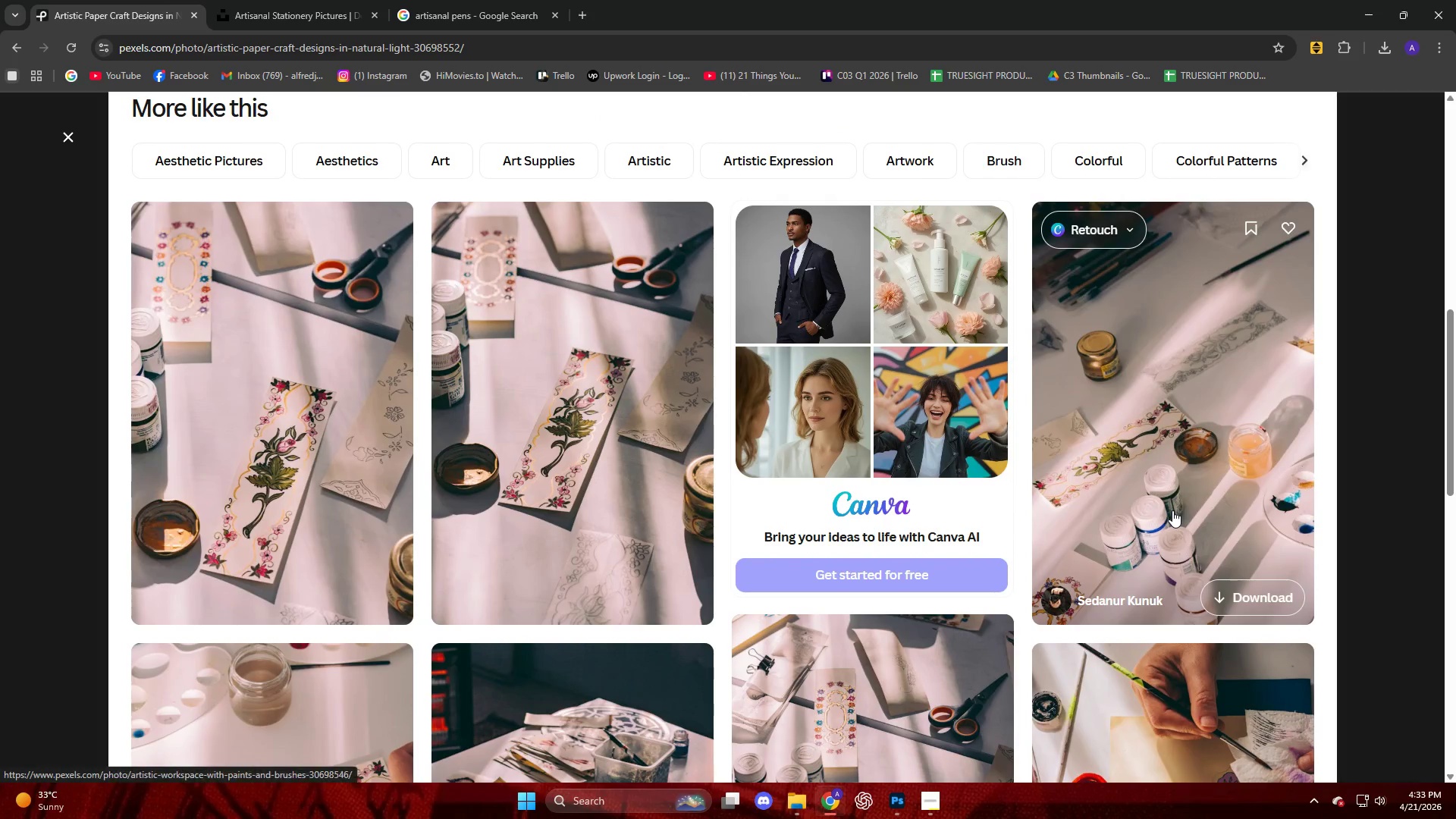 
left_click([1172, 510])
 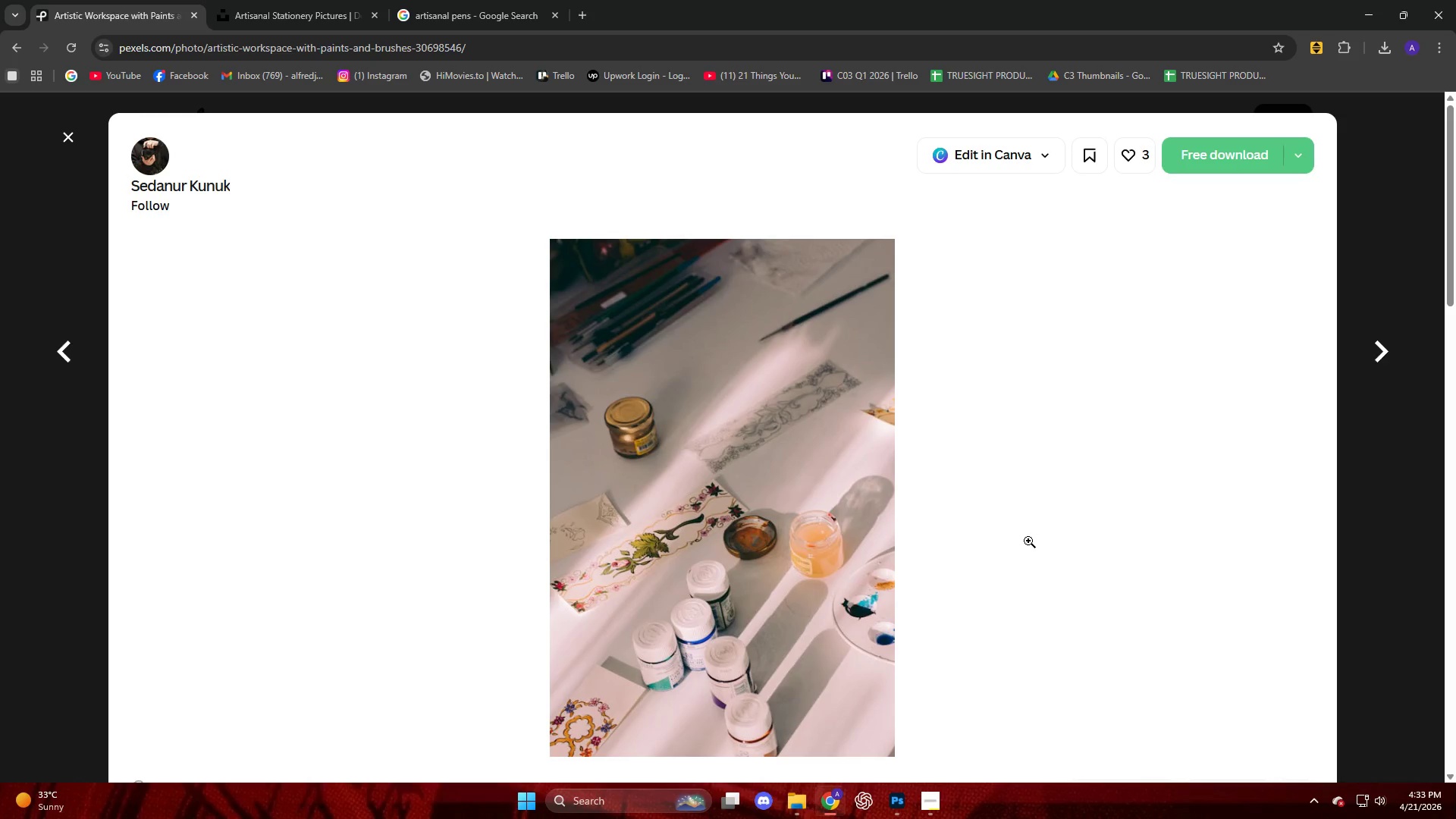 
scroll: coordinate [814, 524], scroll_direction: down, amount: 4.0
 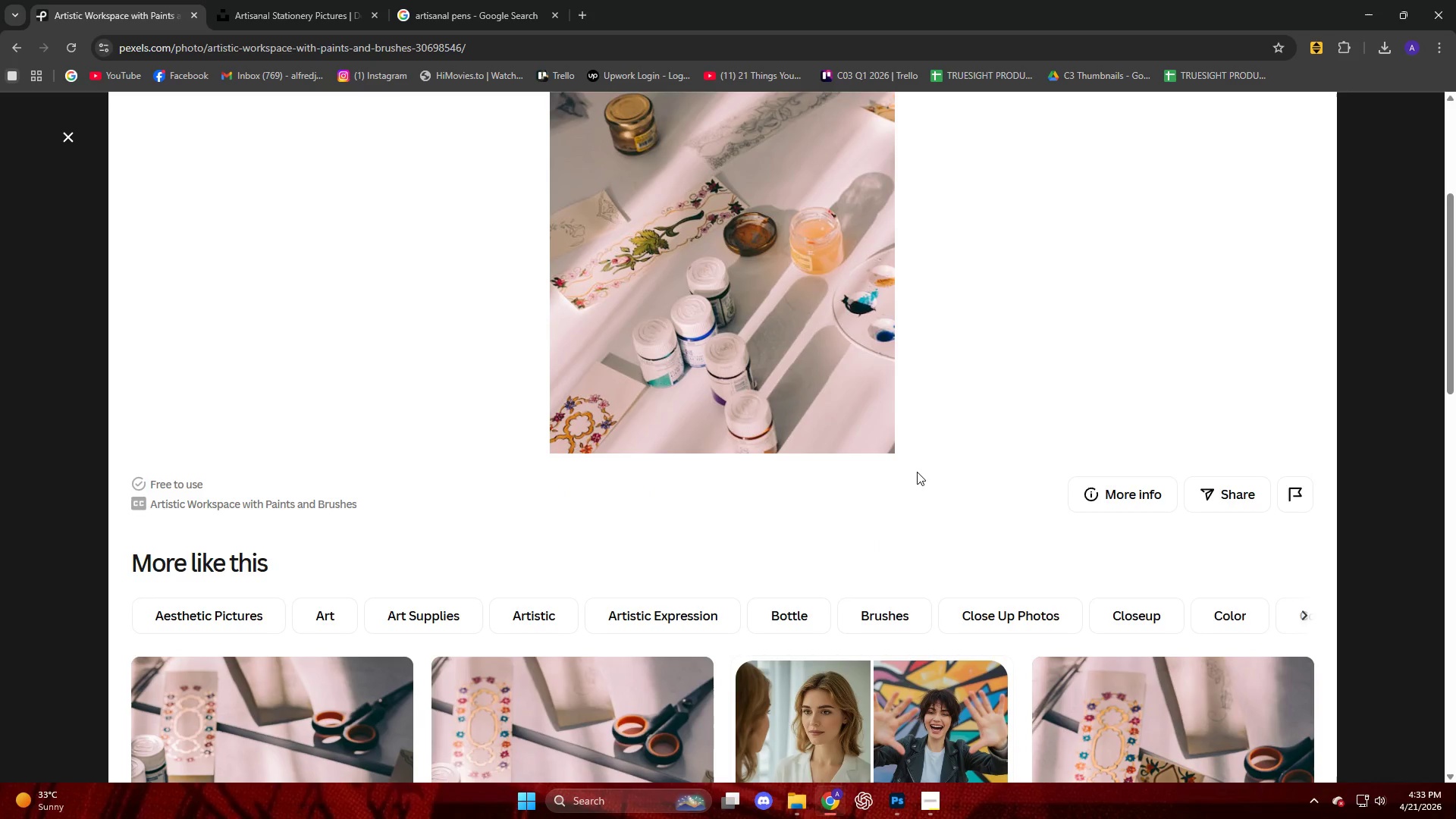 
scroll: coordinate [949, 444], scroll_direction: up, amount: 8.0
 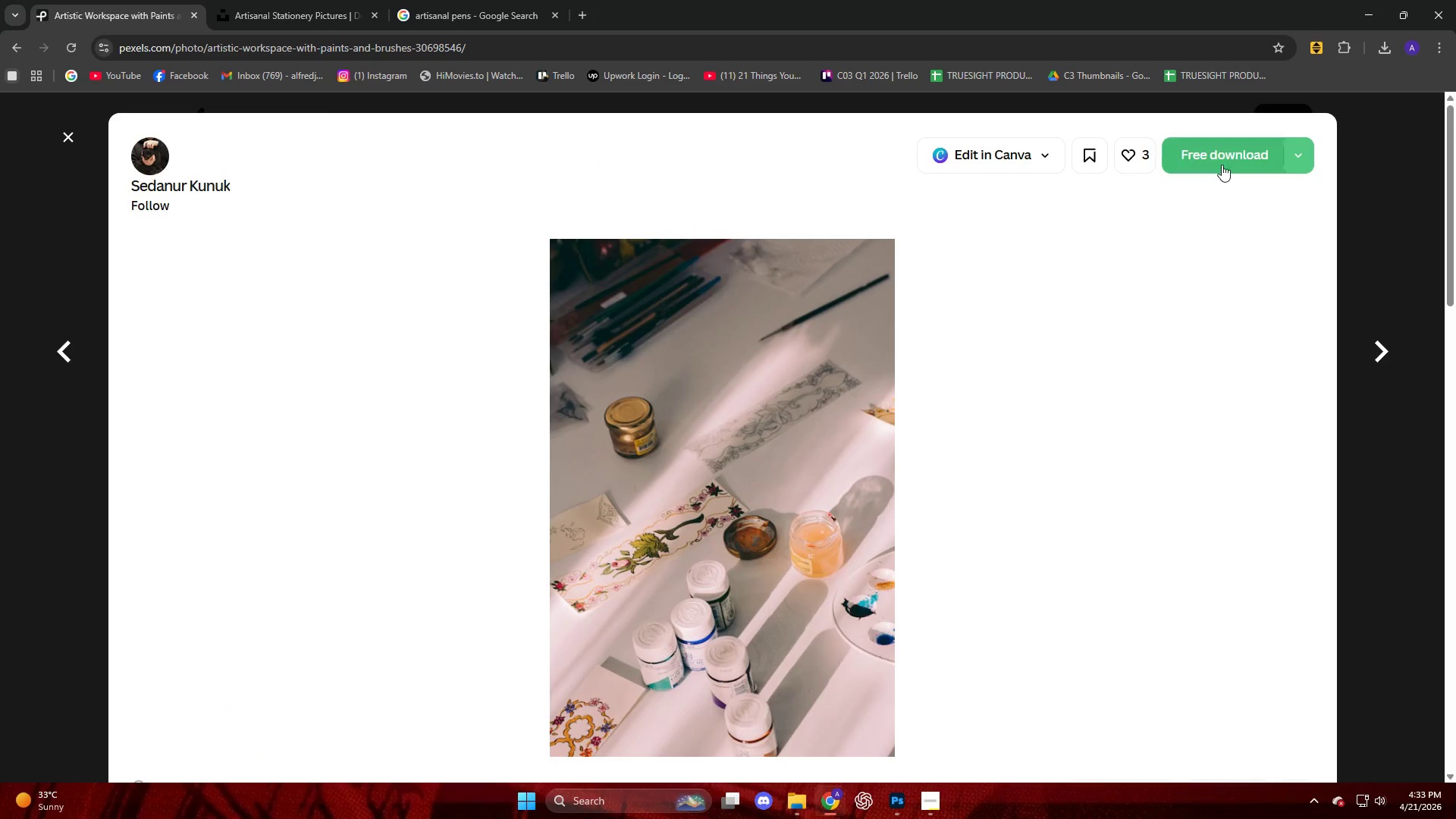 
left_click([1222, 165])
 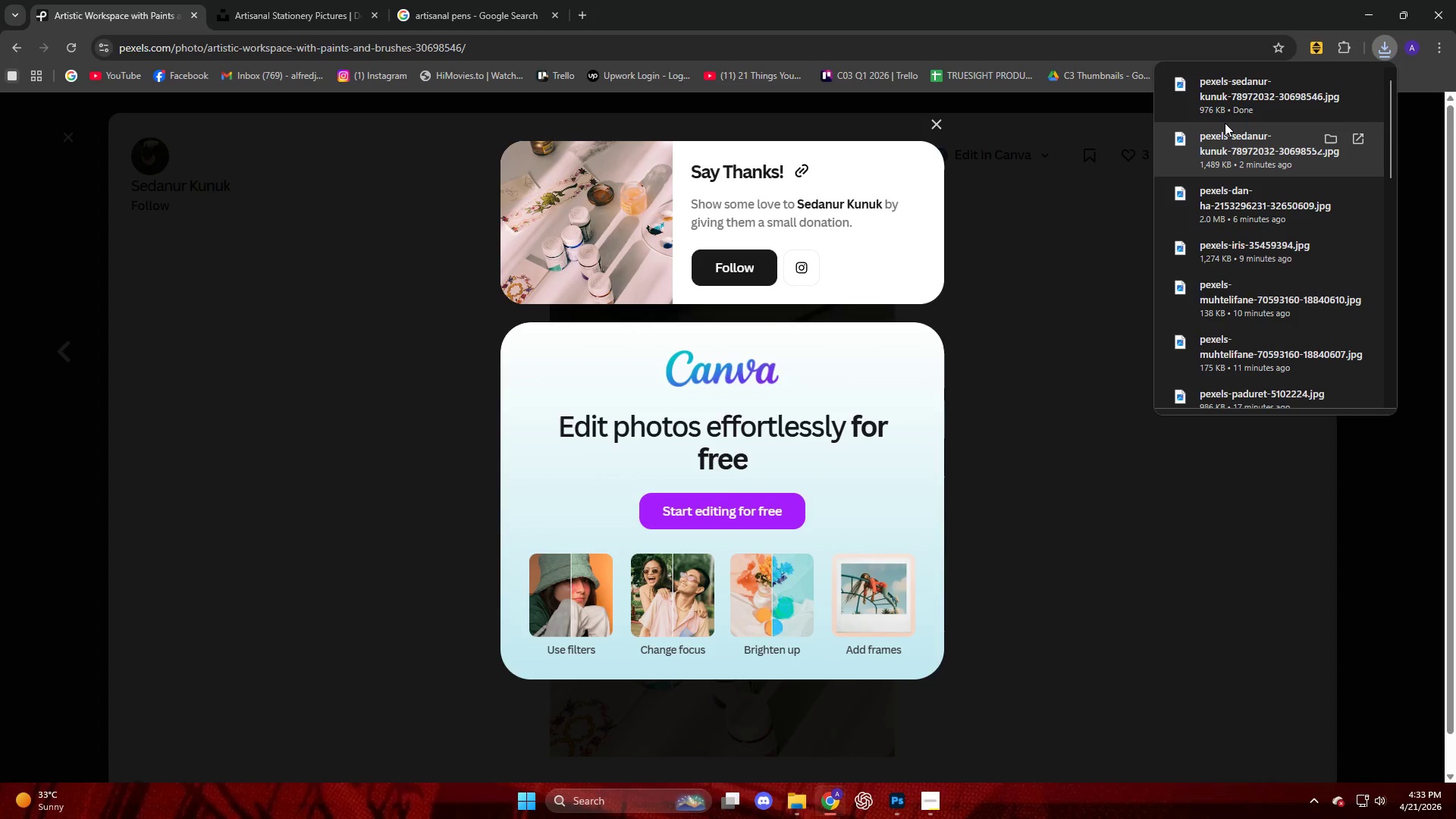 
left_click_drag(start_coordinate=[1225, 113], to_coordinate=[614, 489])
 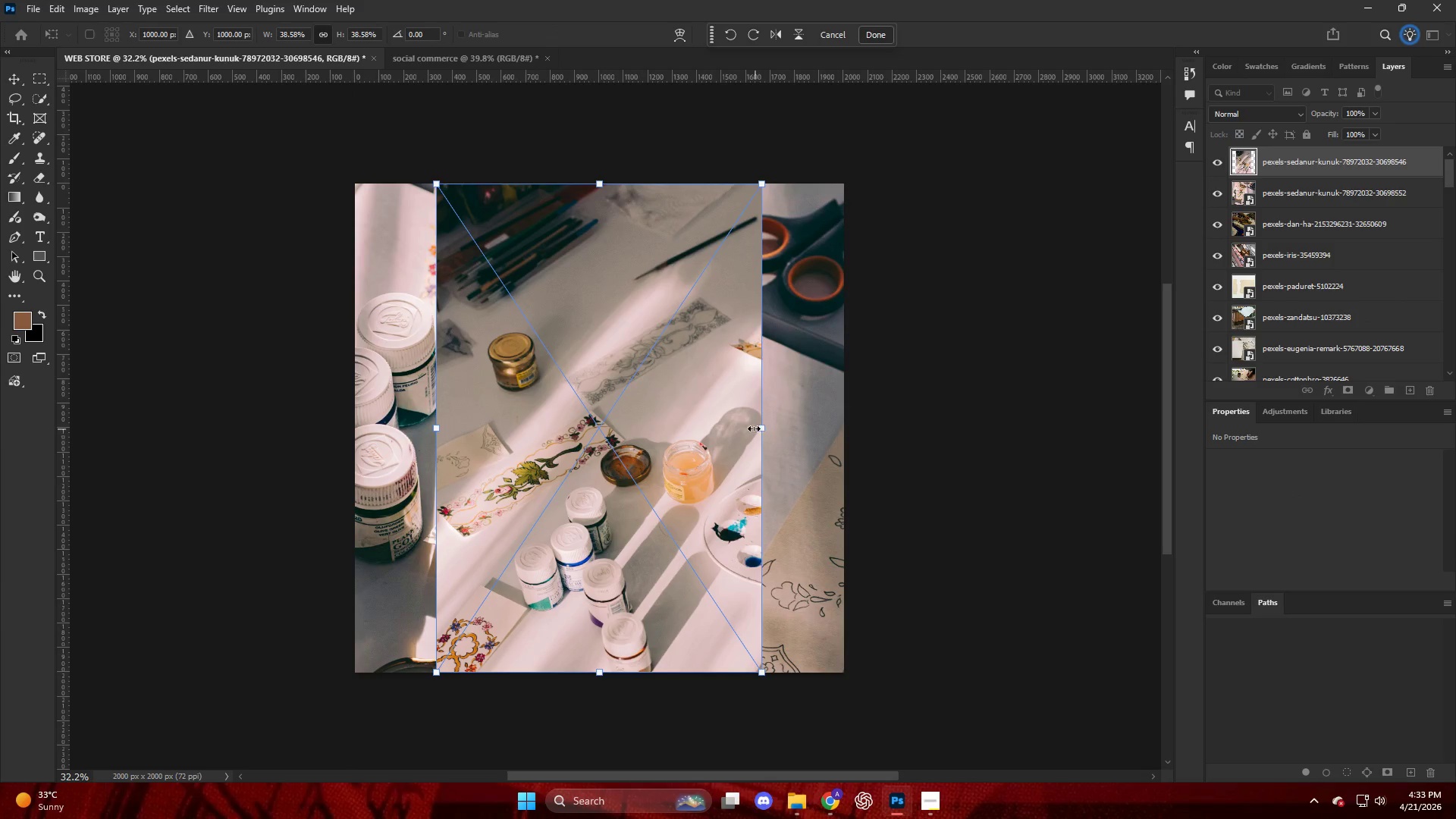 
left_click_drag(start_coordinate=[759, 427], to_coordinate=[866, 424])
 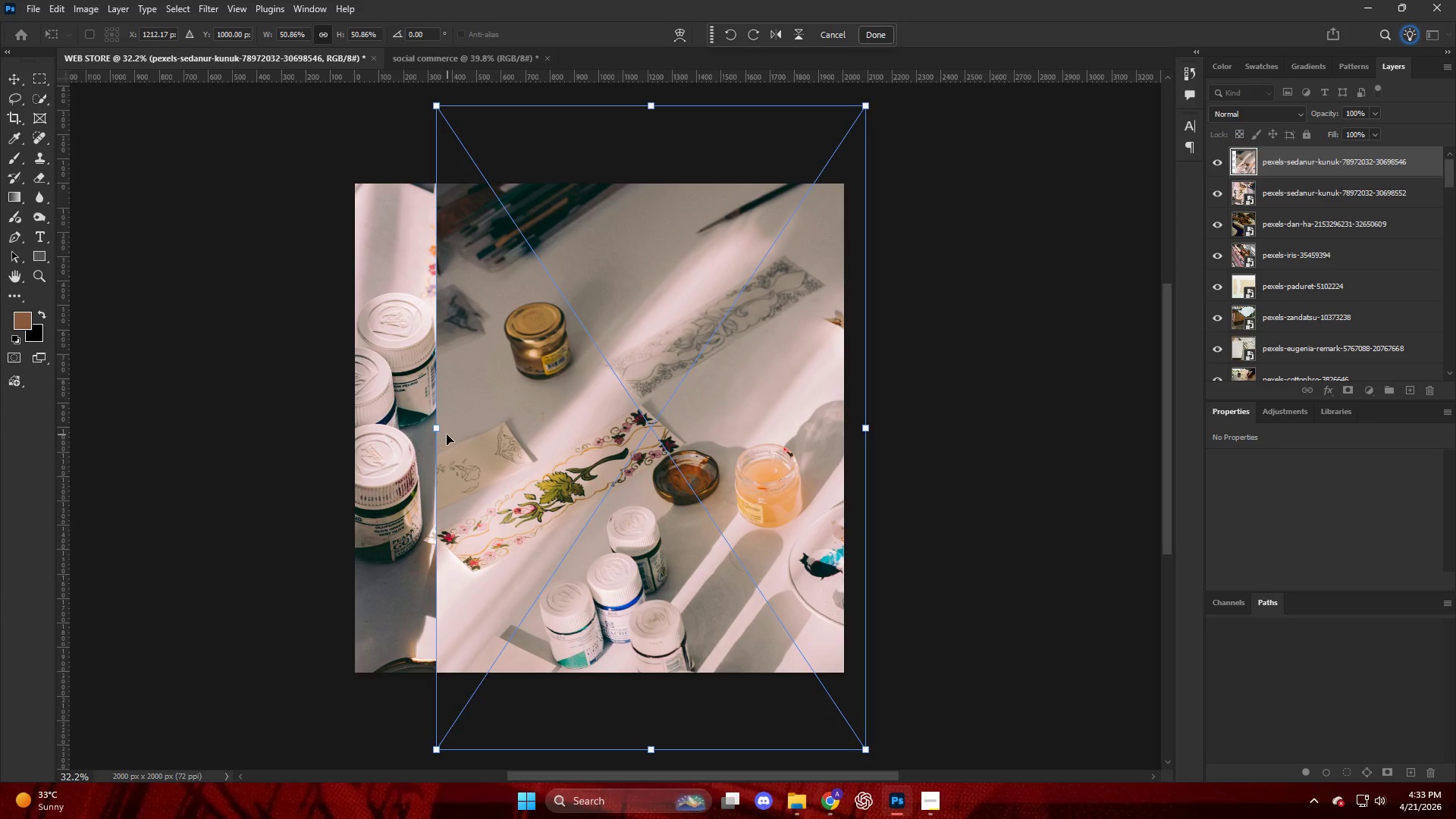 
left_click_drag(start_coordinate=[437, 432], to_coordinate=[354, 469])
 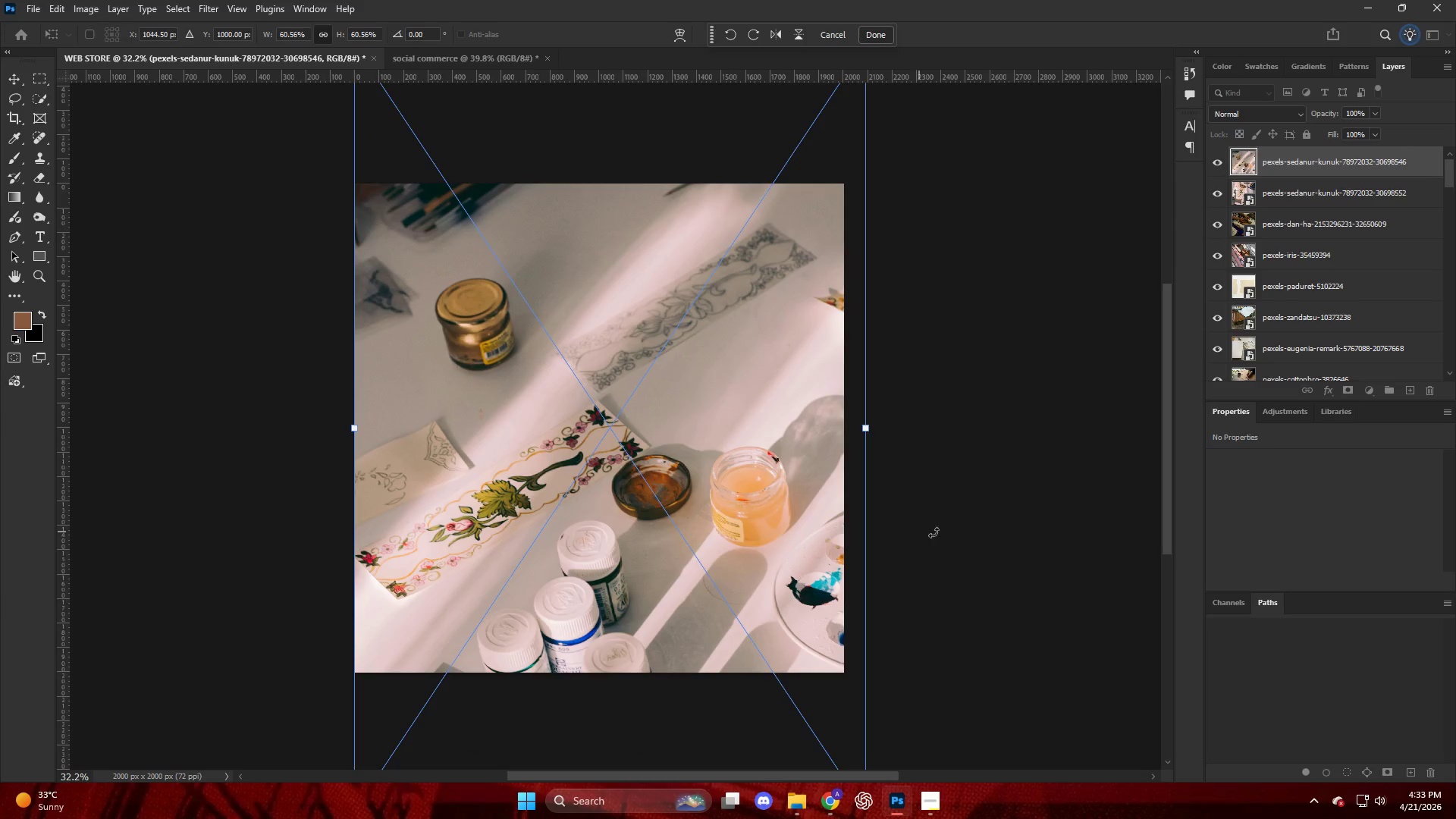 
left_click([968, 535])
 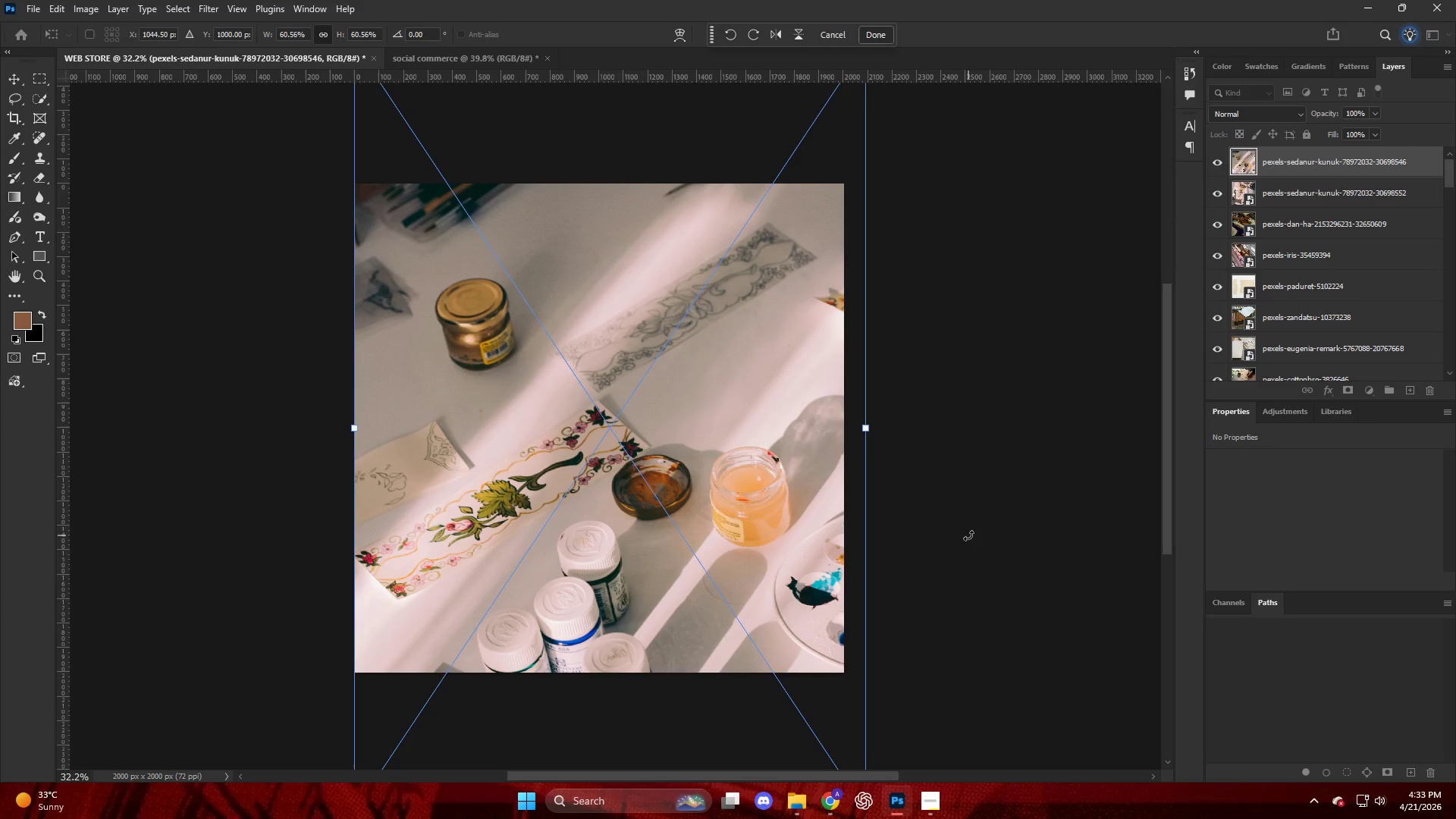 
key(Enter)
 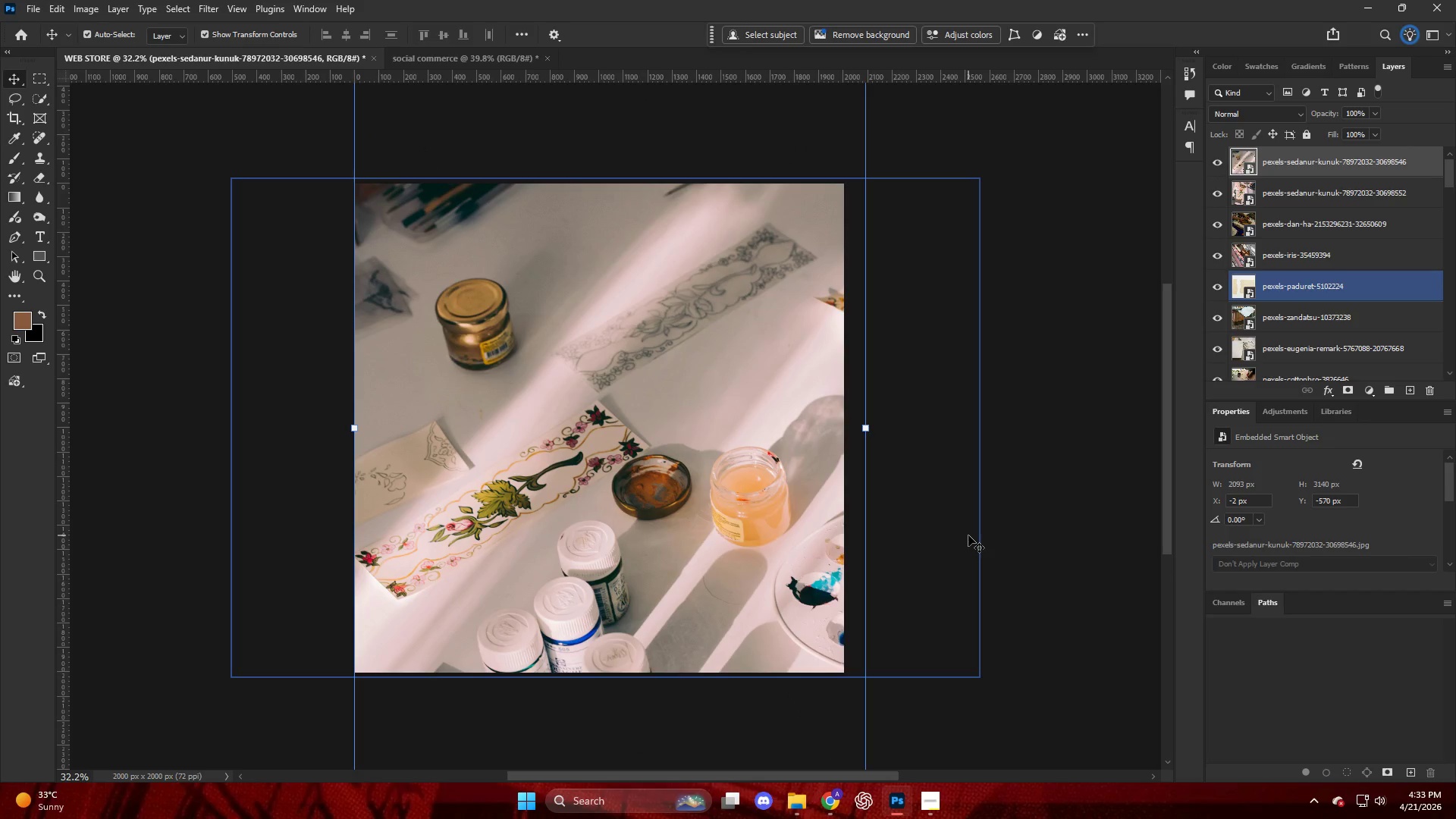 
left_click([1023, 629])
 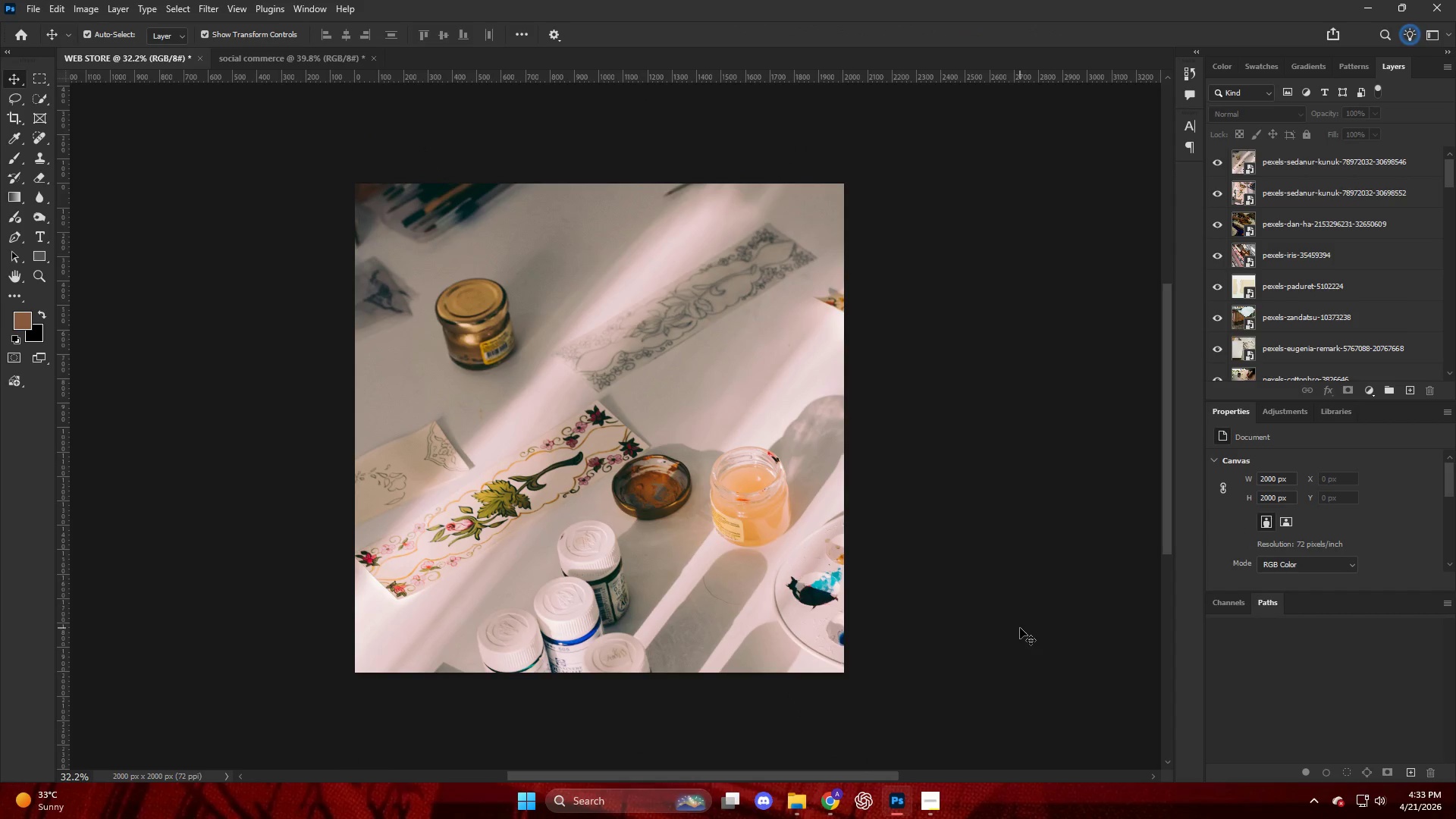 
key(Alt+Control+Shift+W)
 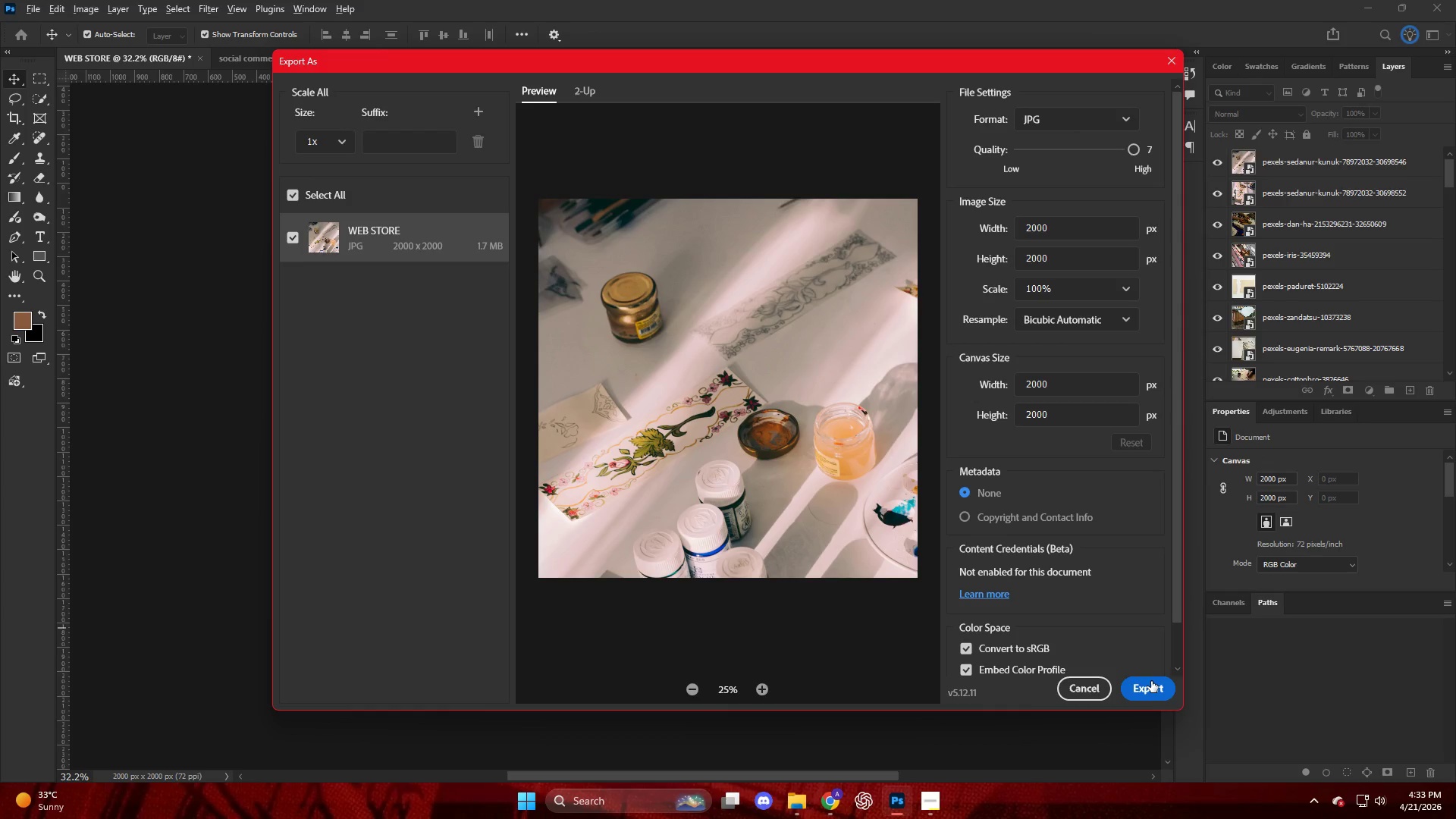 
left_click([1151, 681])
 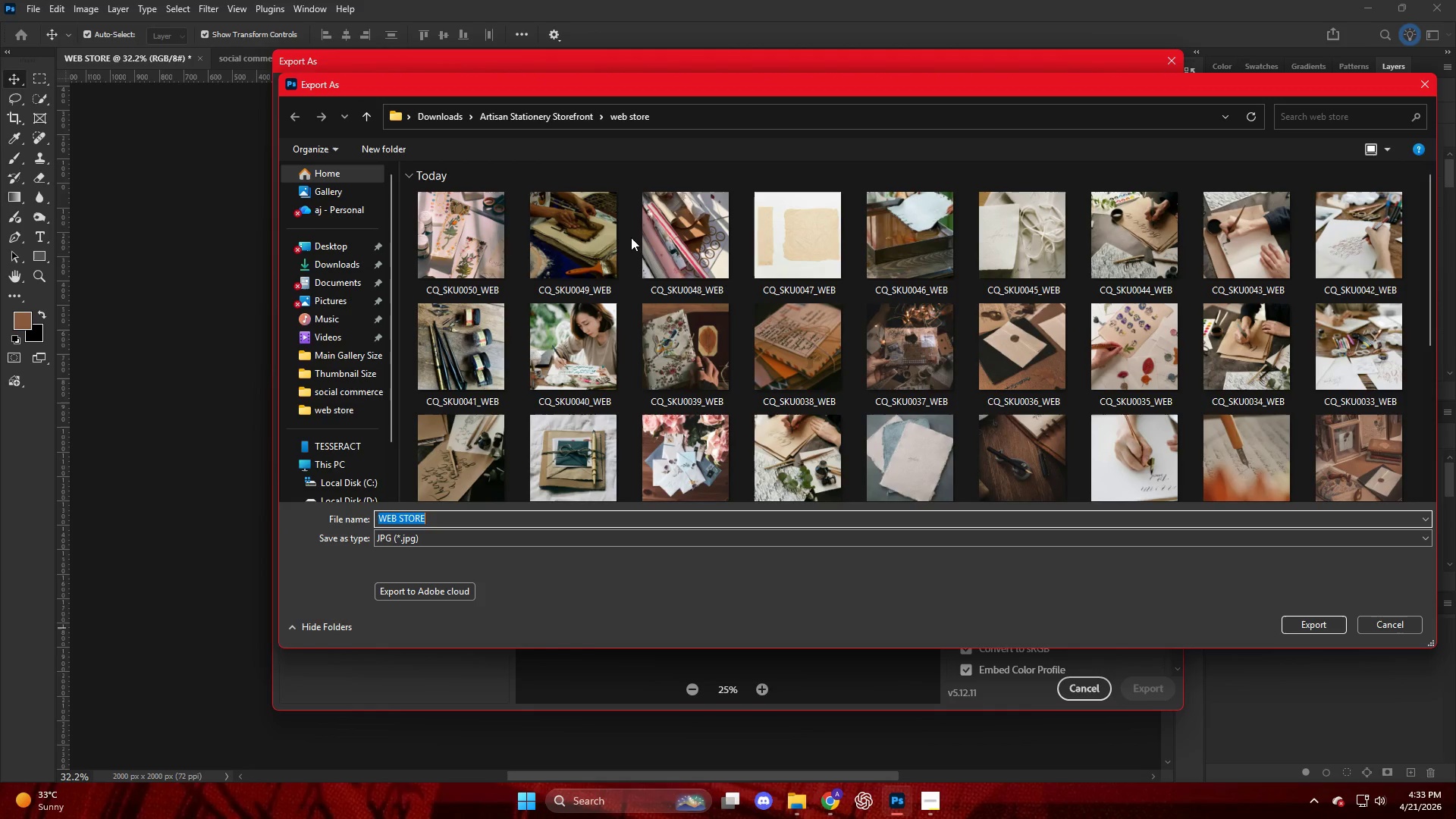 
left_click([476, 245])
 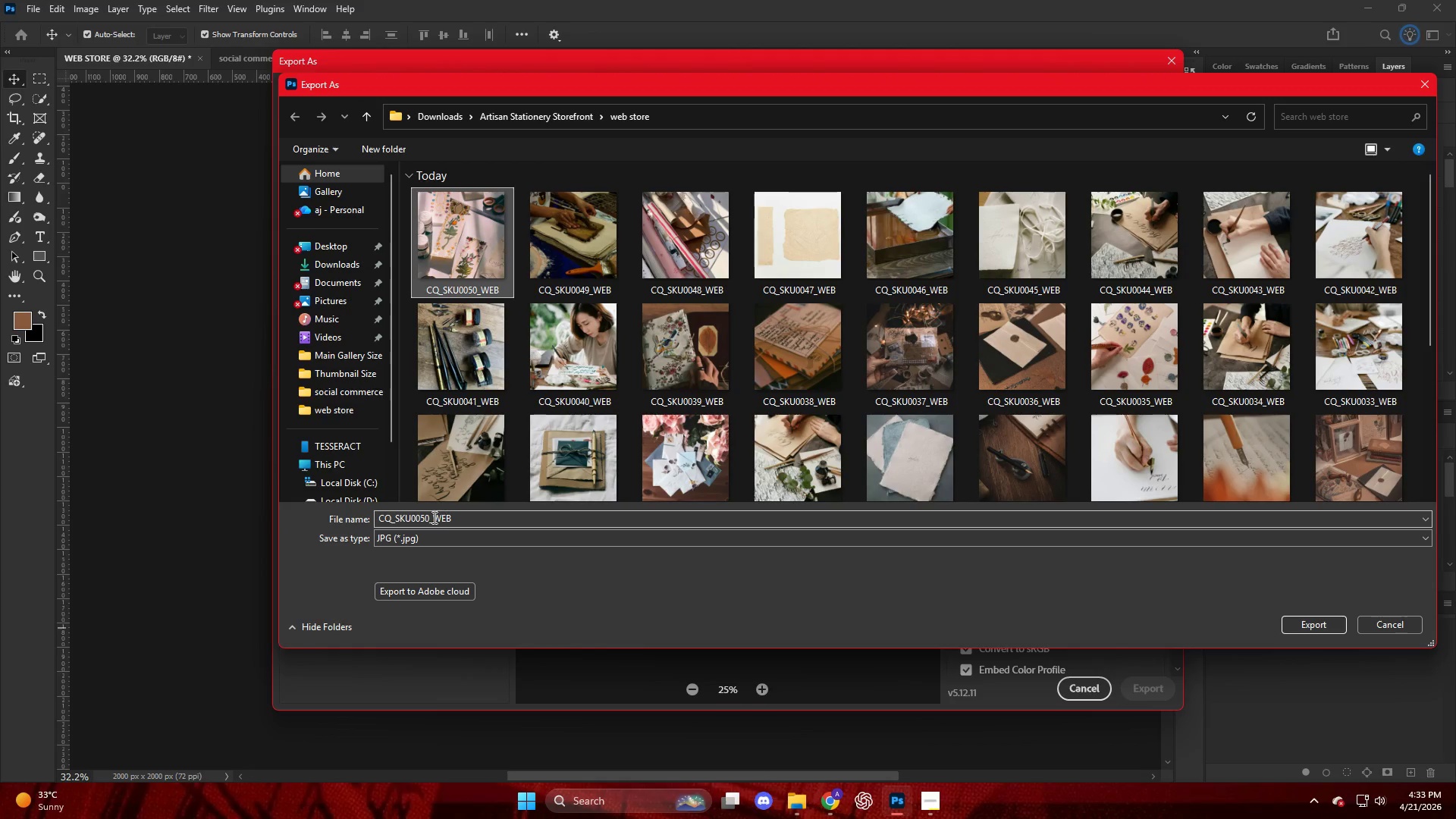 
left_click([431, 520])
 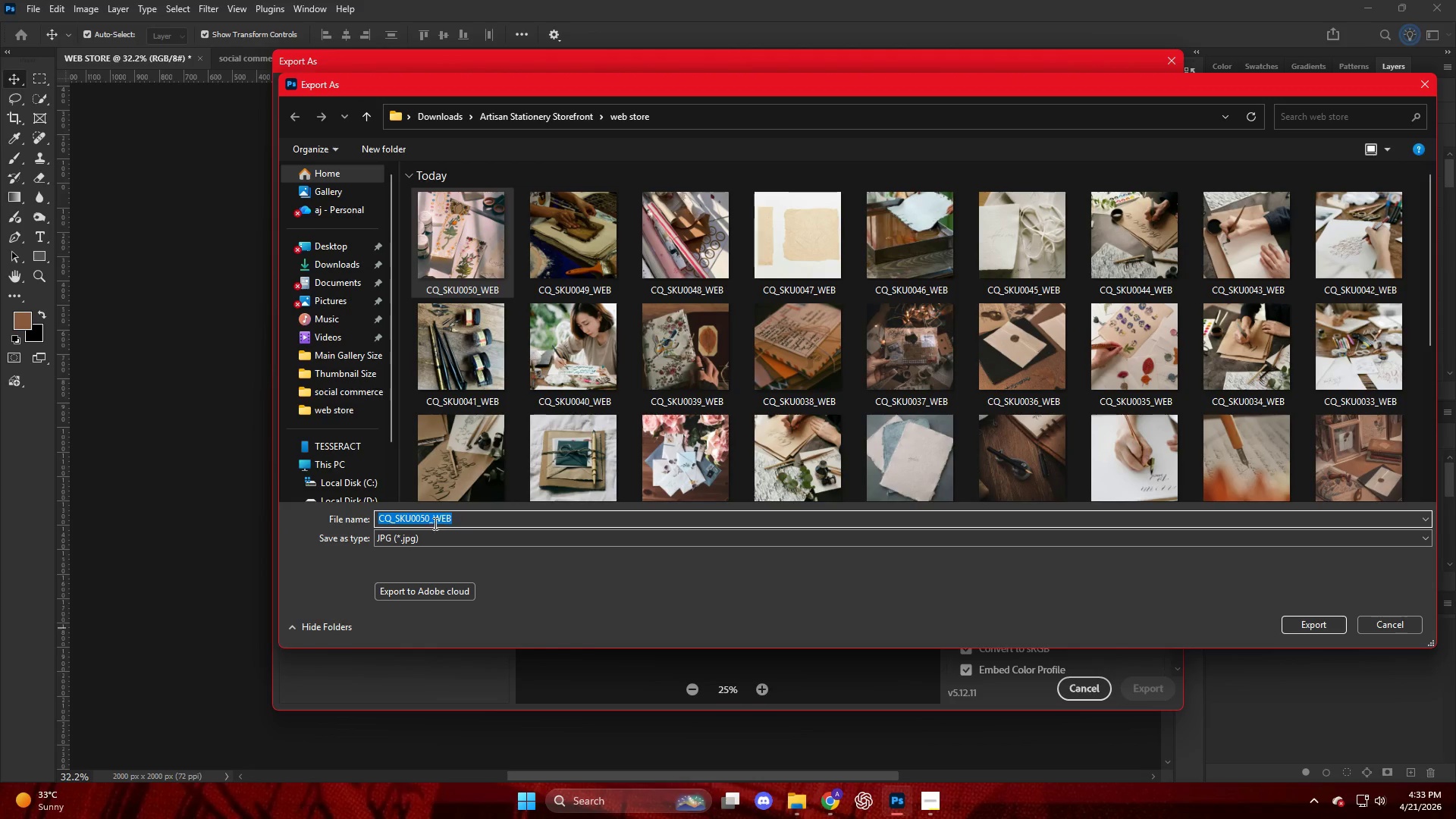 
left_click([429, 522])
 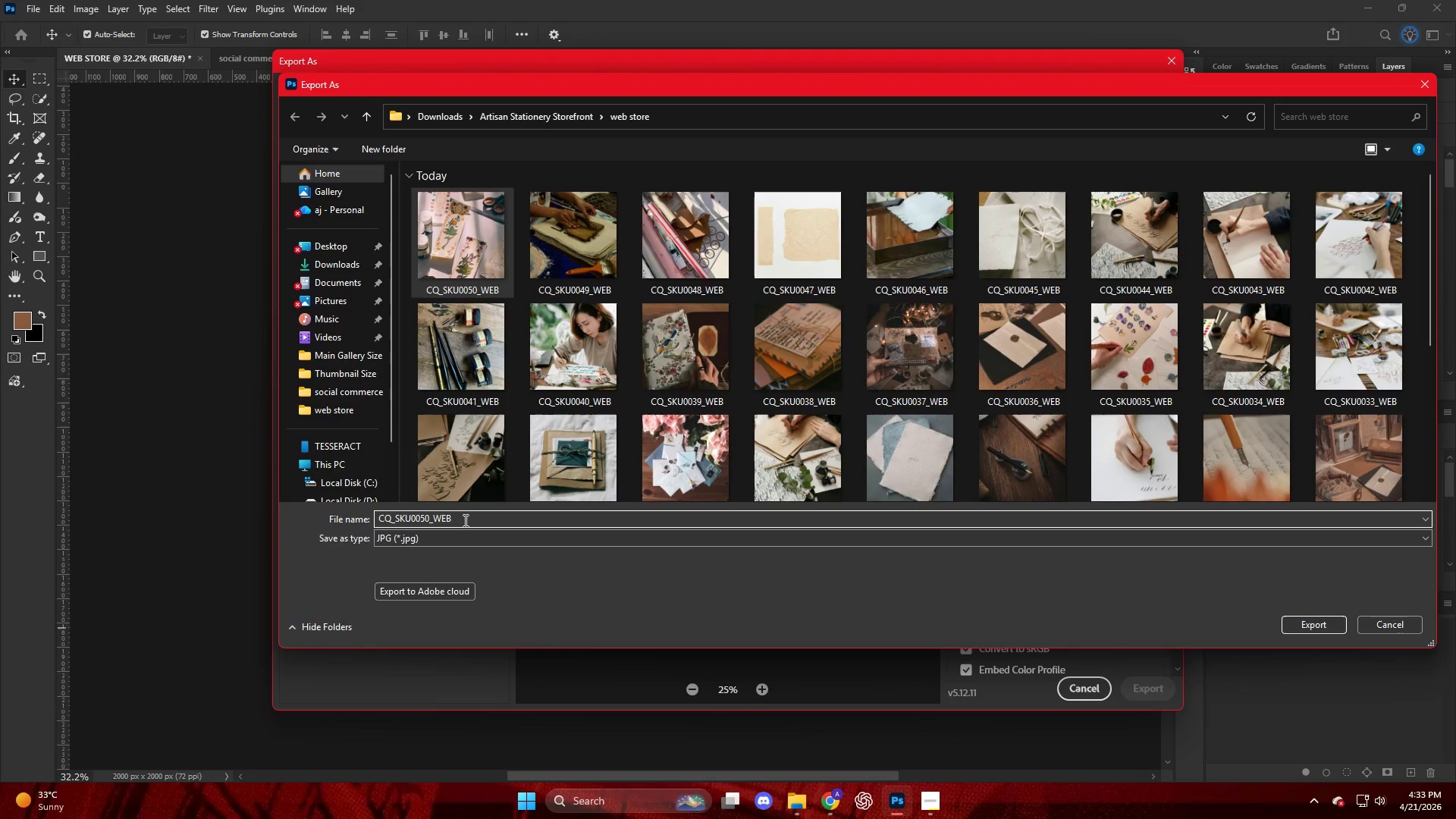 
key(Backspace)
 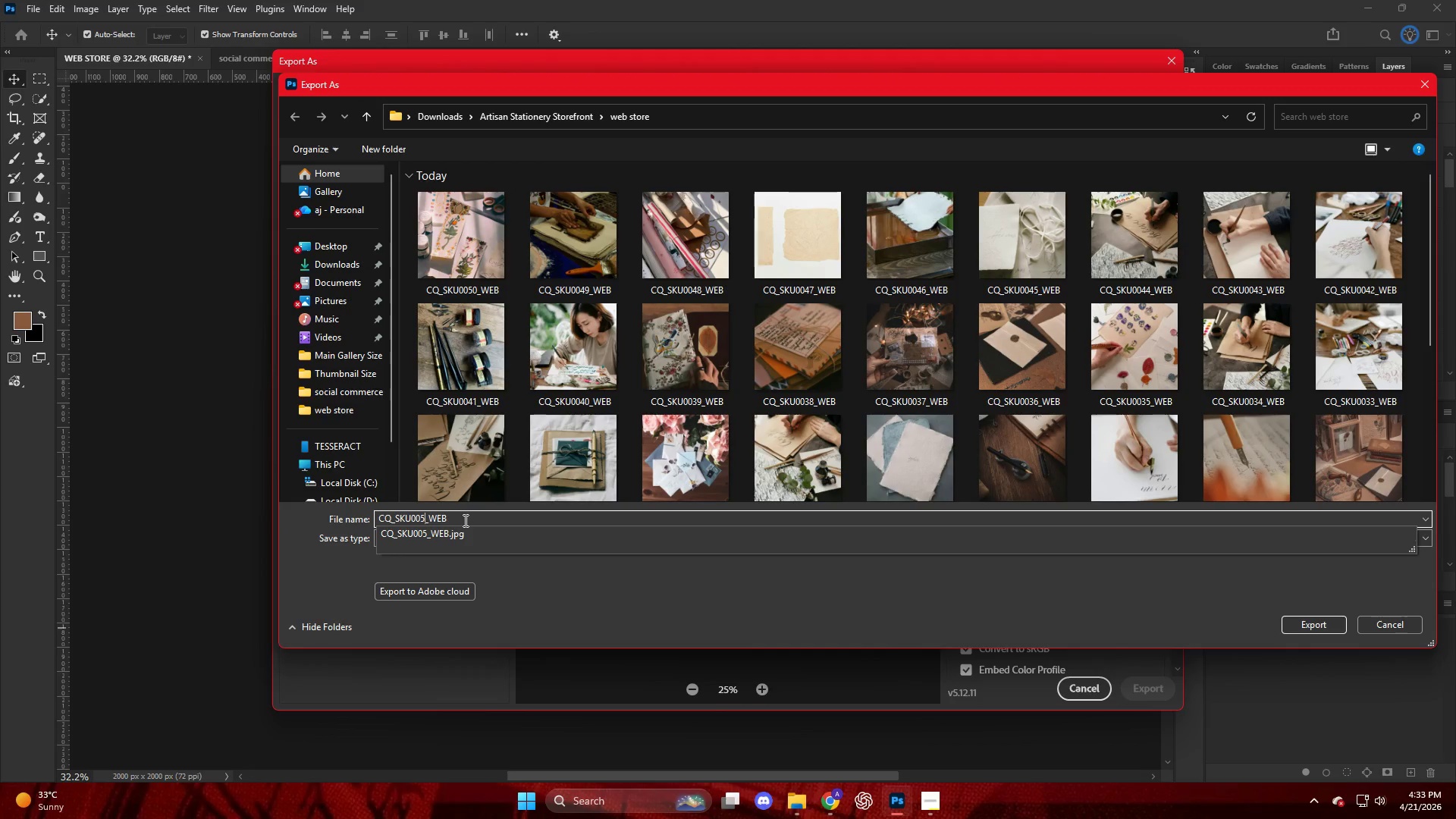 
key(Numpad1)
 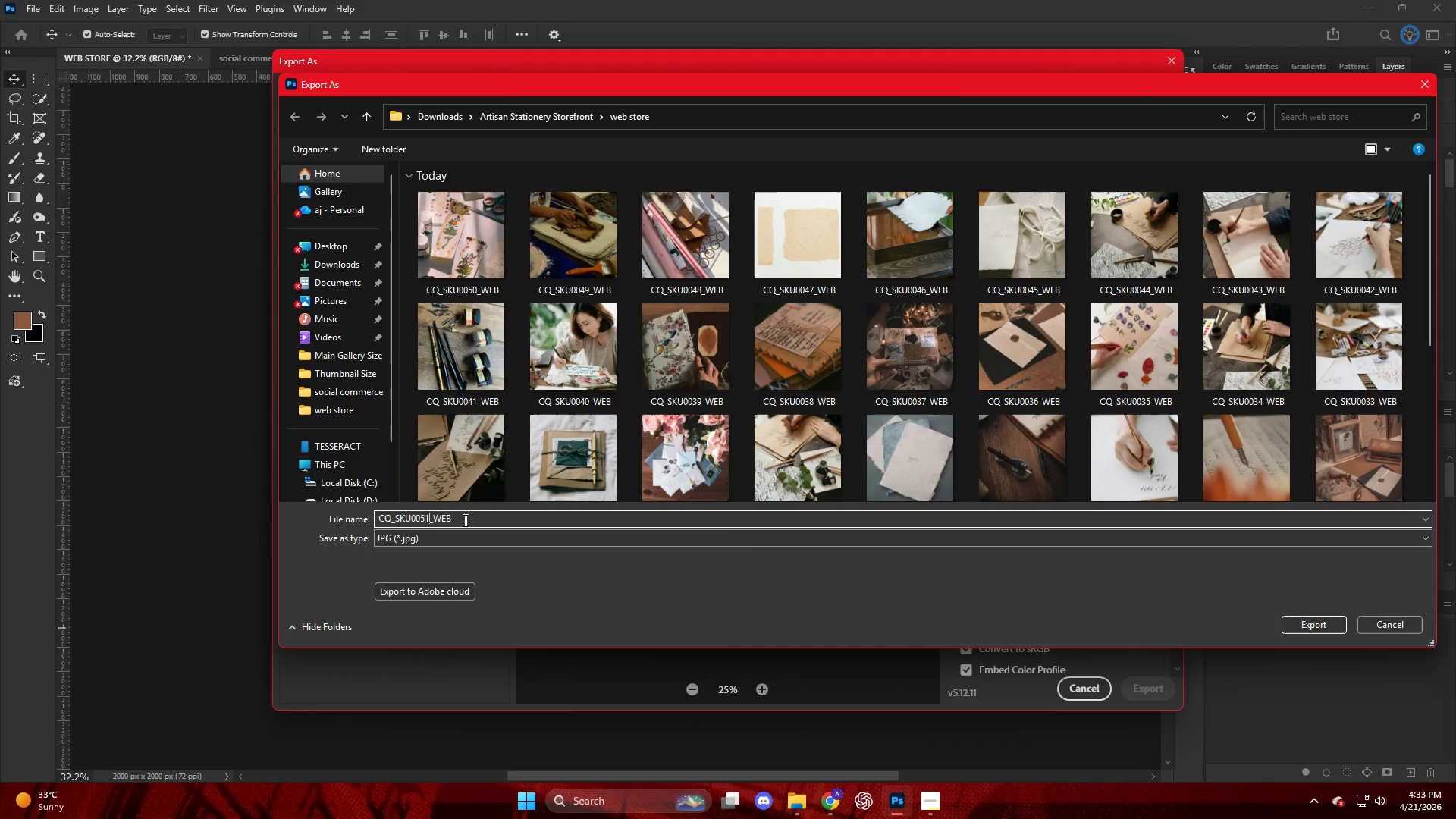 
key(NumpadEnter)
 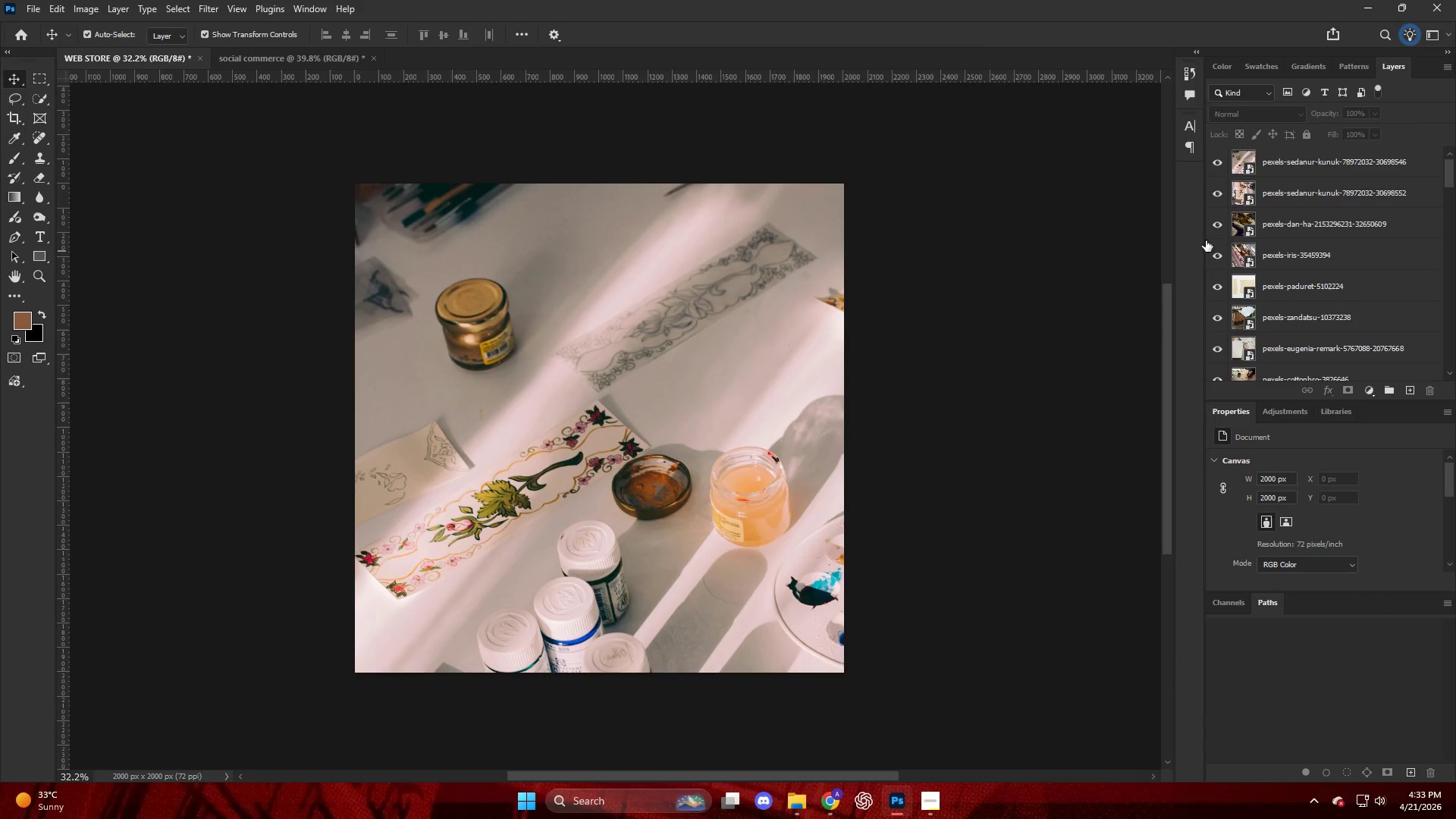 
left_click_drag(start_coordinate=[1295, 171], to_coordinate=[607, 393])
 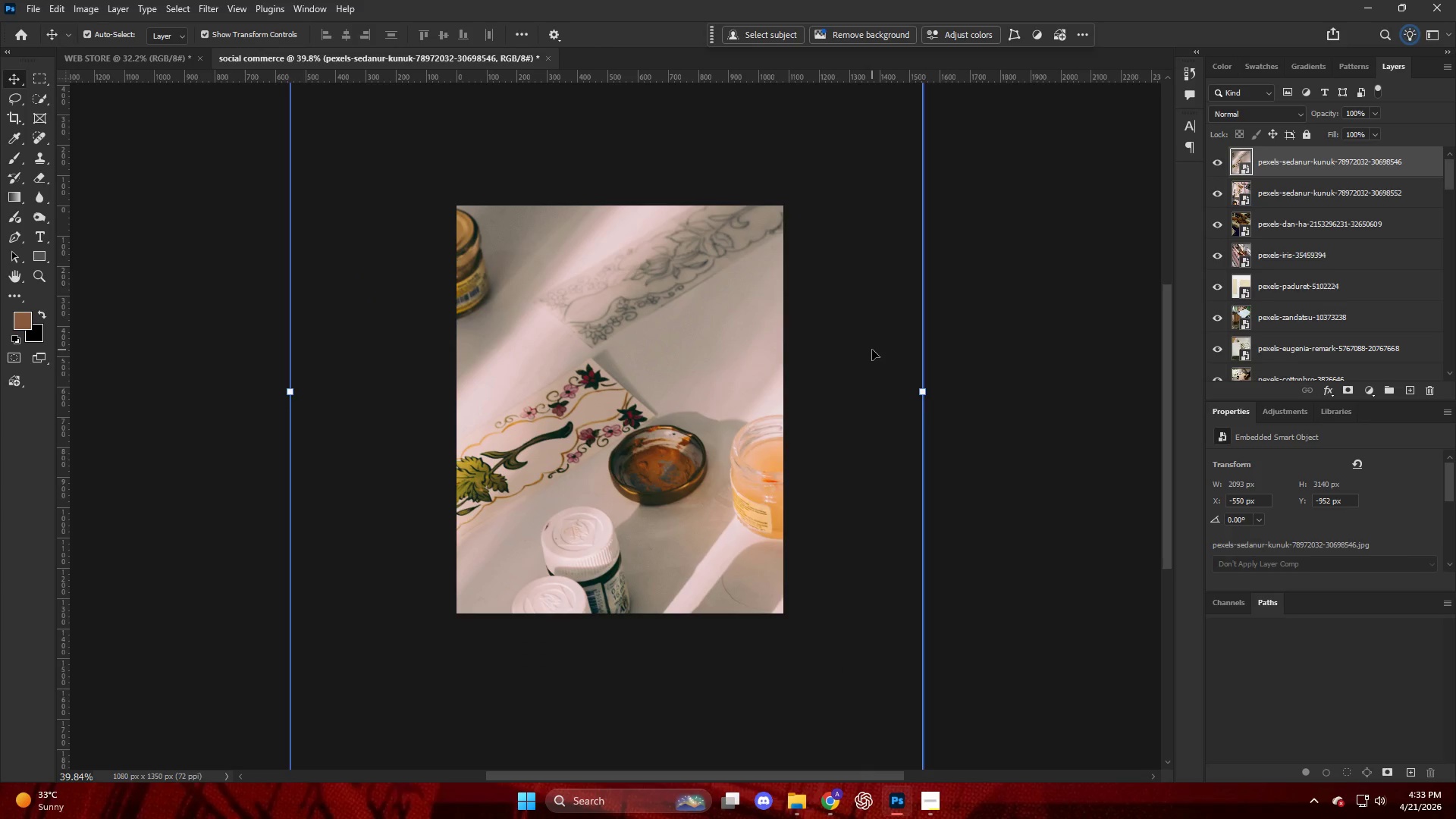 
hold_key(key=AltLeft, duration=0.45)
scroll: coordinate [858, 369], scroll_direction: down, amount: 4.0
 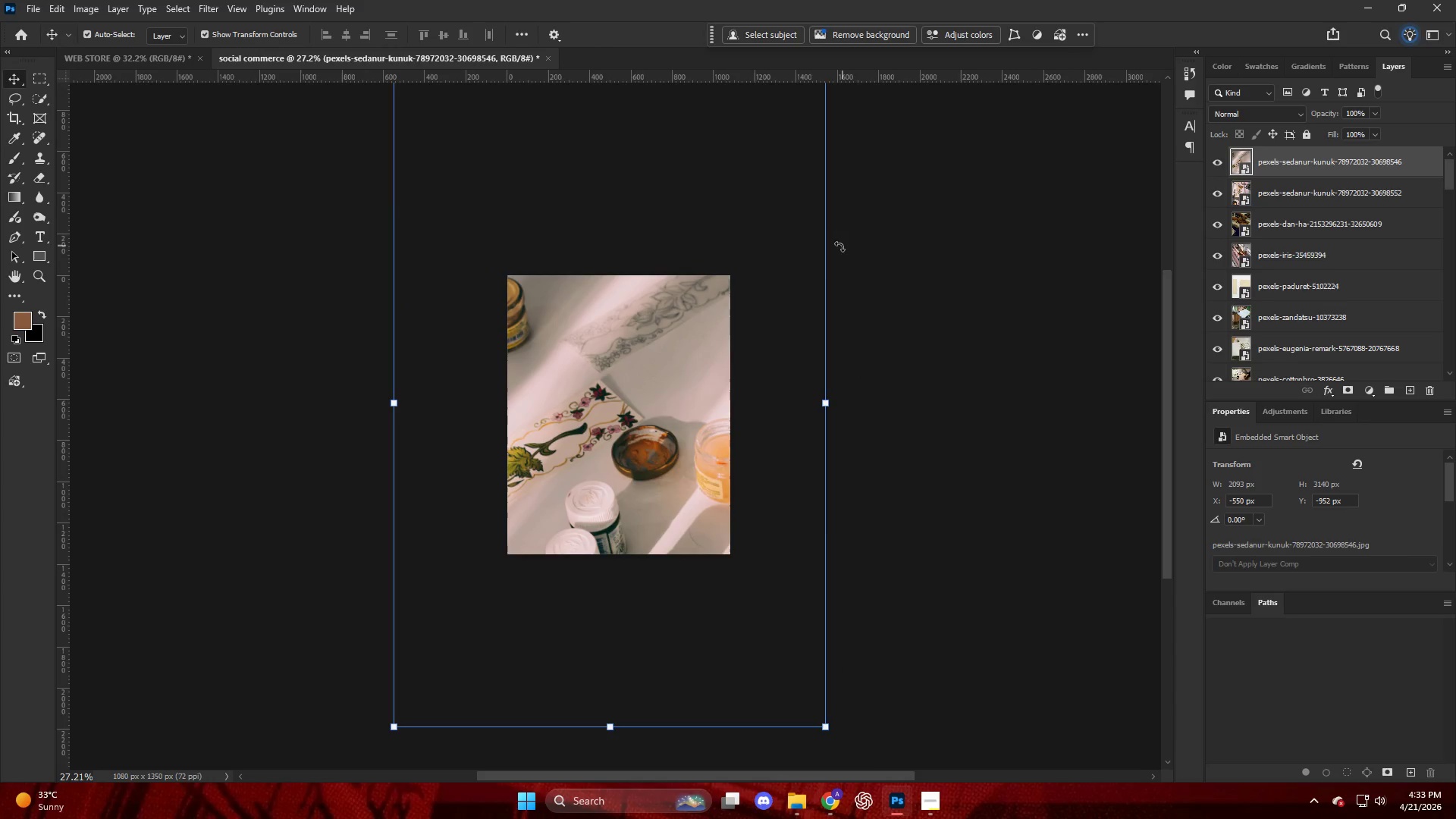 
hold_key(key=AltLeft, duration=0.44)
scroll: coordinate [833, 247], scroll_direction: down, amount: 4.0
 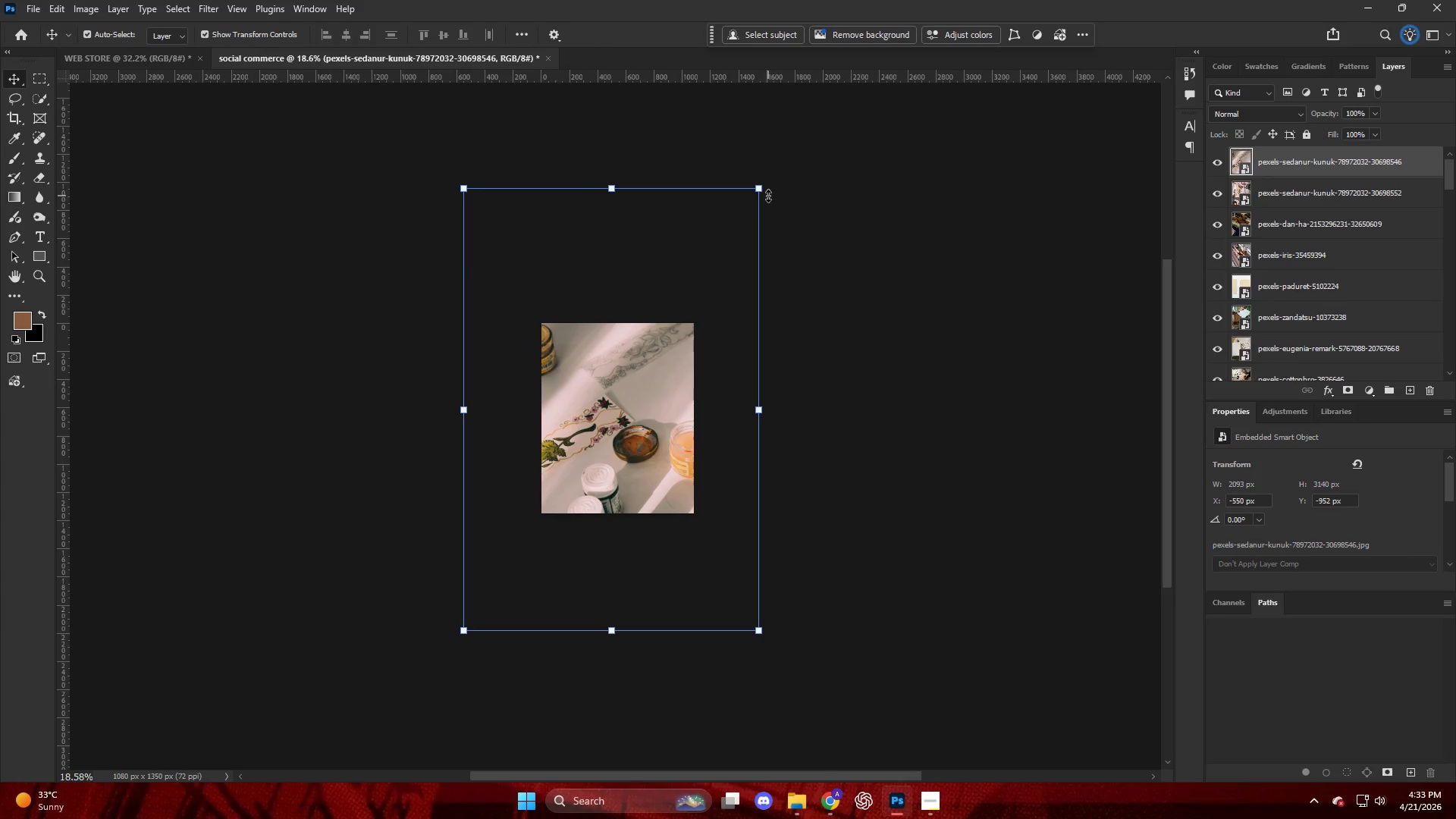 
left_click_drag(start_coordinate=[761, 190], to_coordinate=[639, 444])
 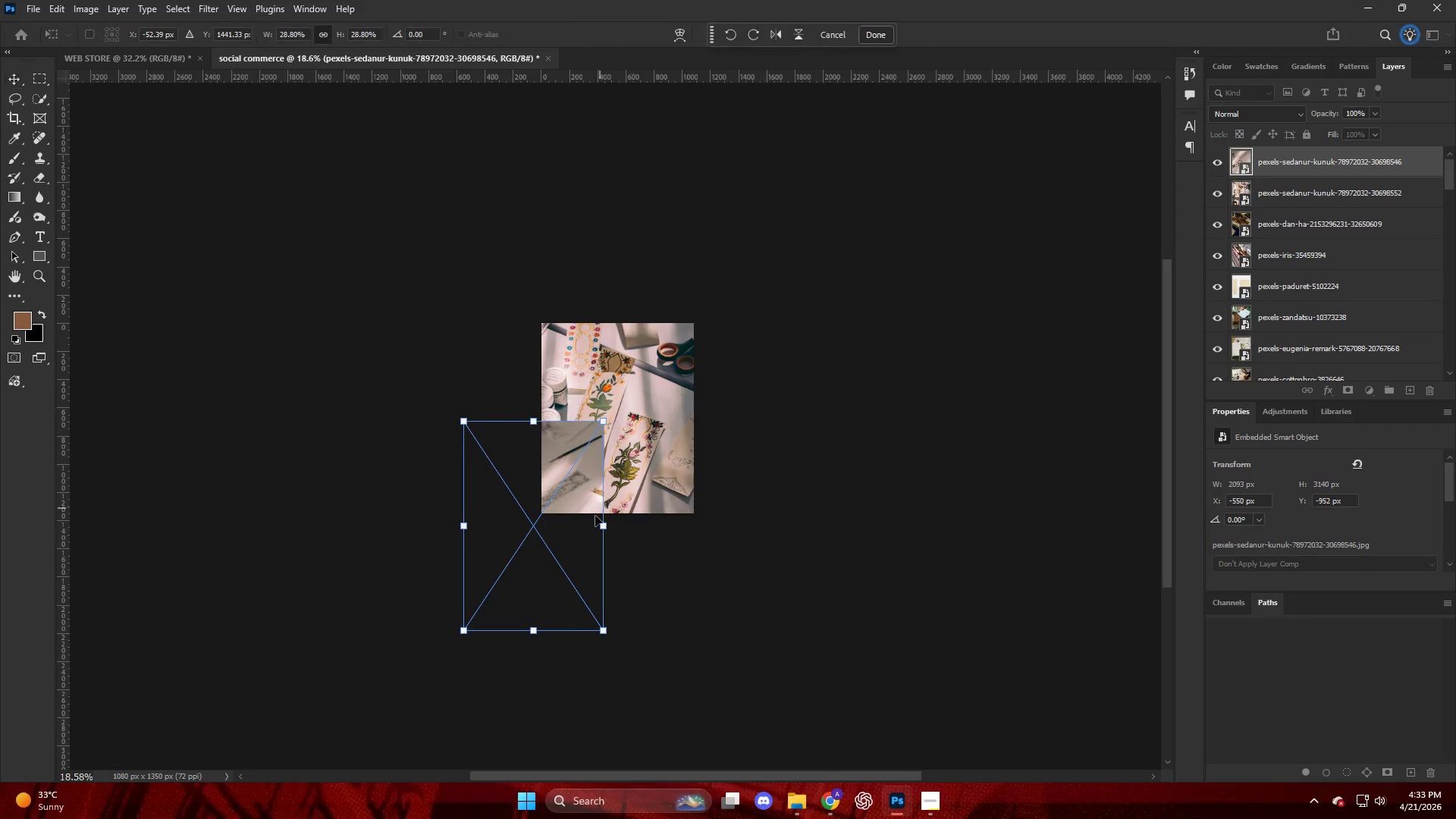 
left_click_drag(start_coordinate=[583, 527], to_coordinate=[661, 431])
 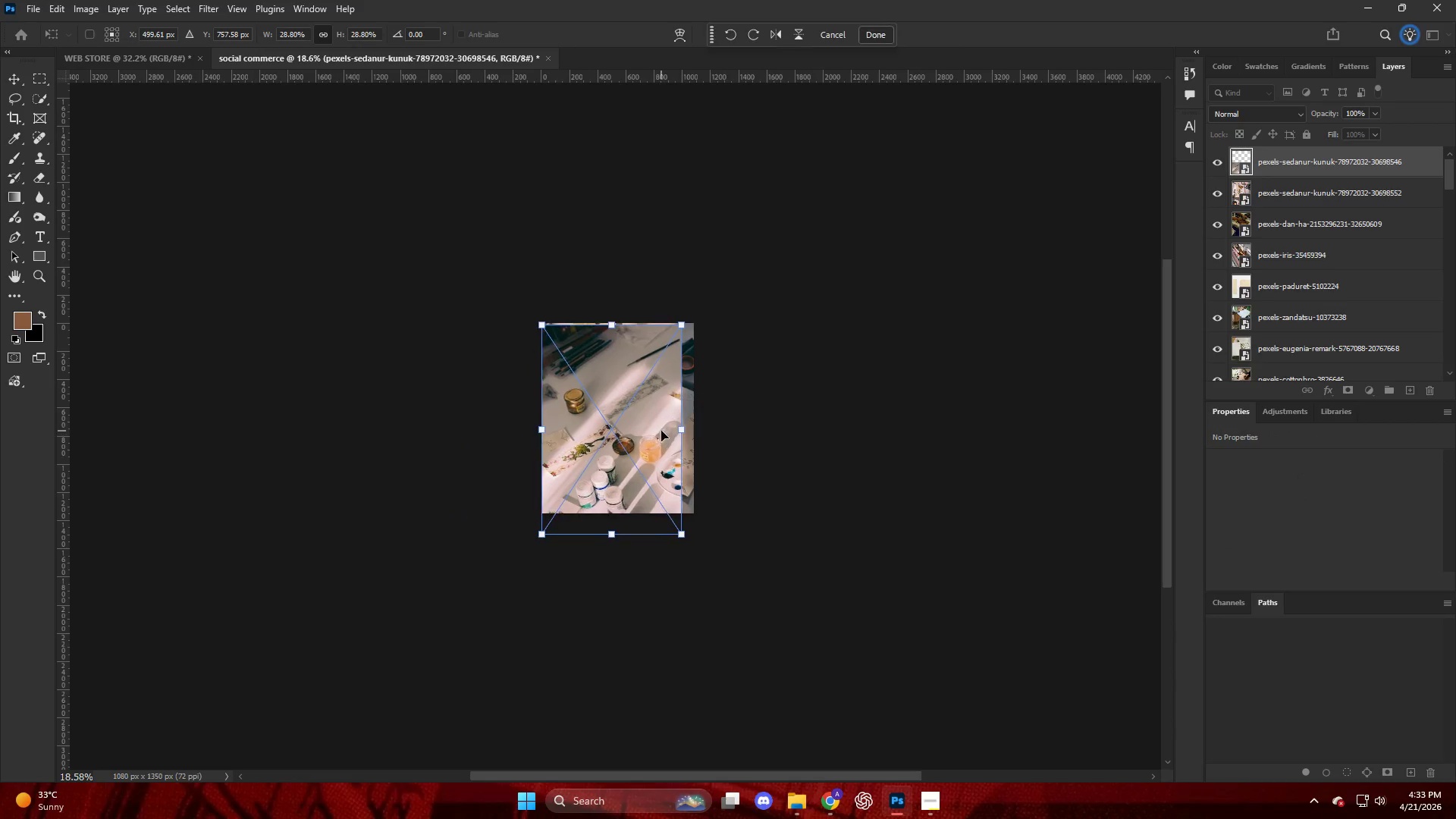 
hold_key(key=AltLeft, duration=1.25)
scroll: coordinate [661, 431], scroll_direction: up, amount: 6.0
 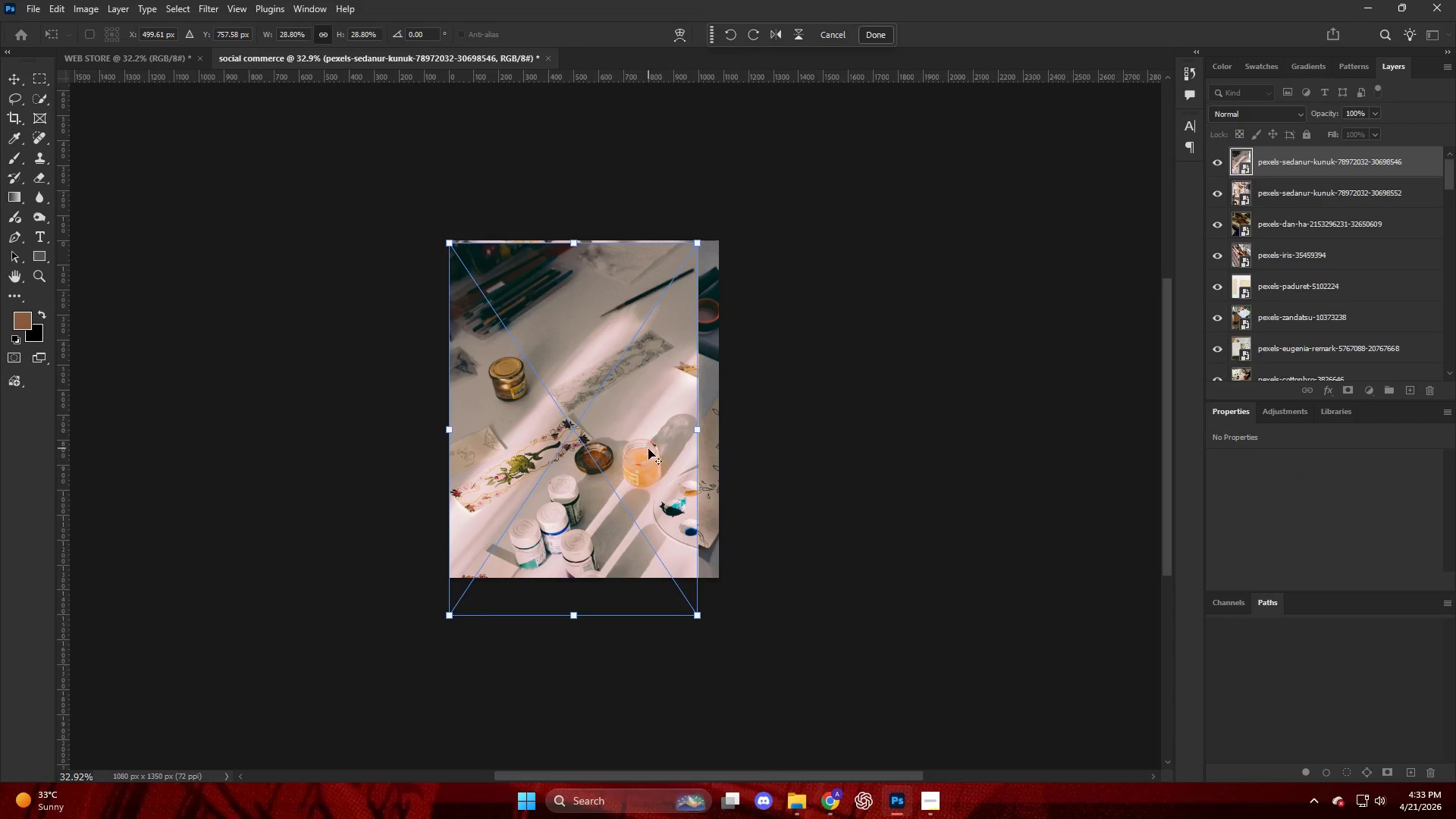 
left_click_drag(start_coordinate=[606, 455], to_coordinate=[601, 443])
 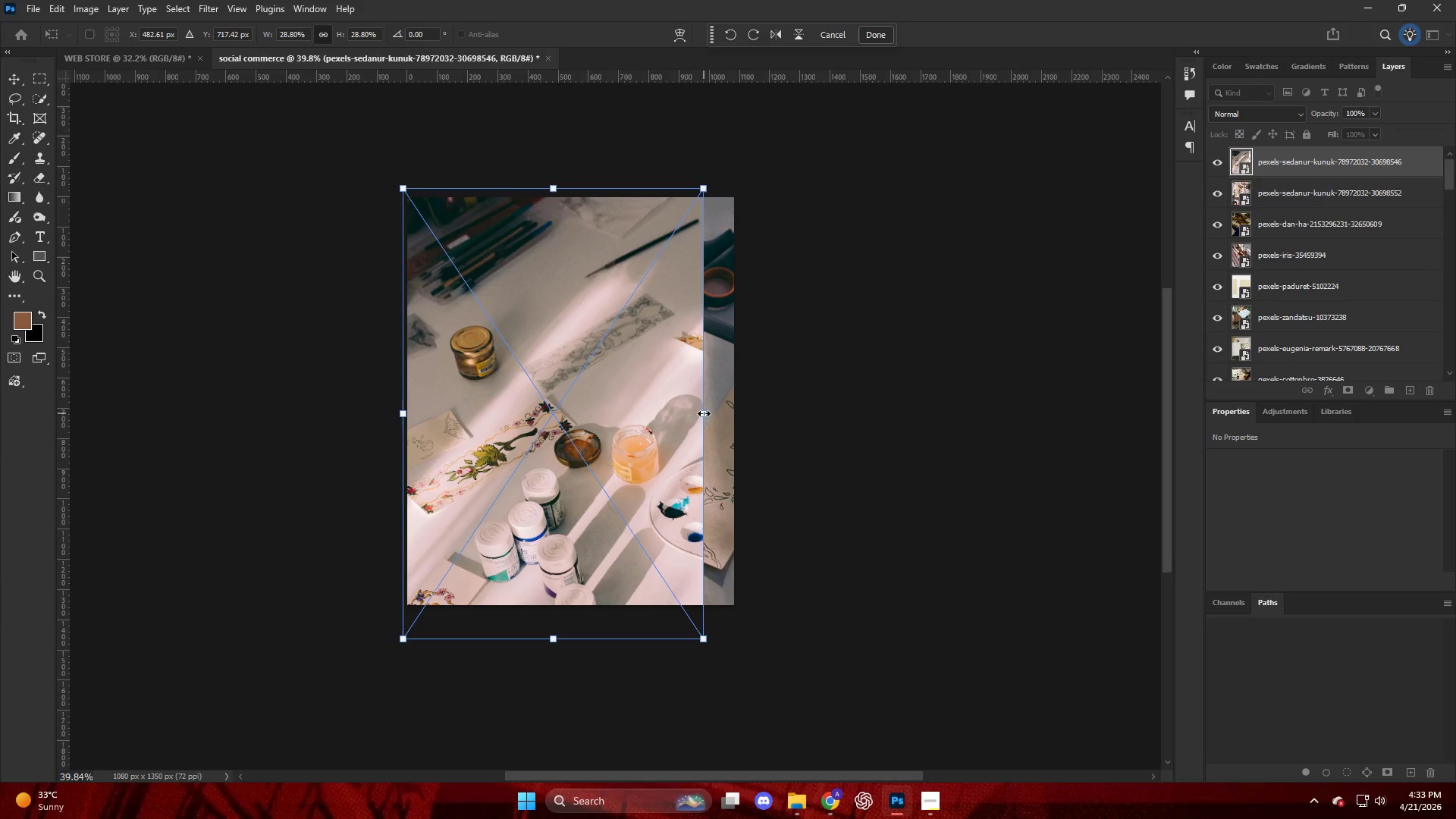 
scroll: coordinate [648, 449], scroll_direction: up, amount: 2.0
 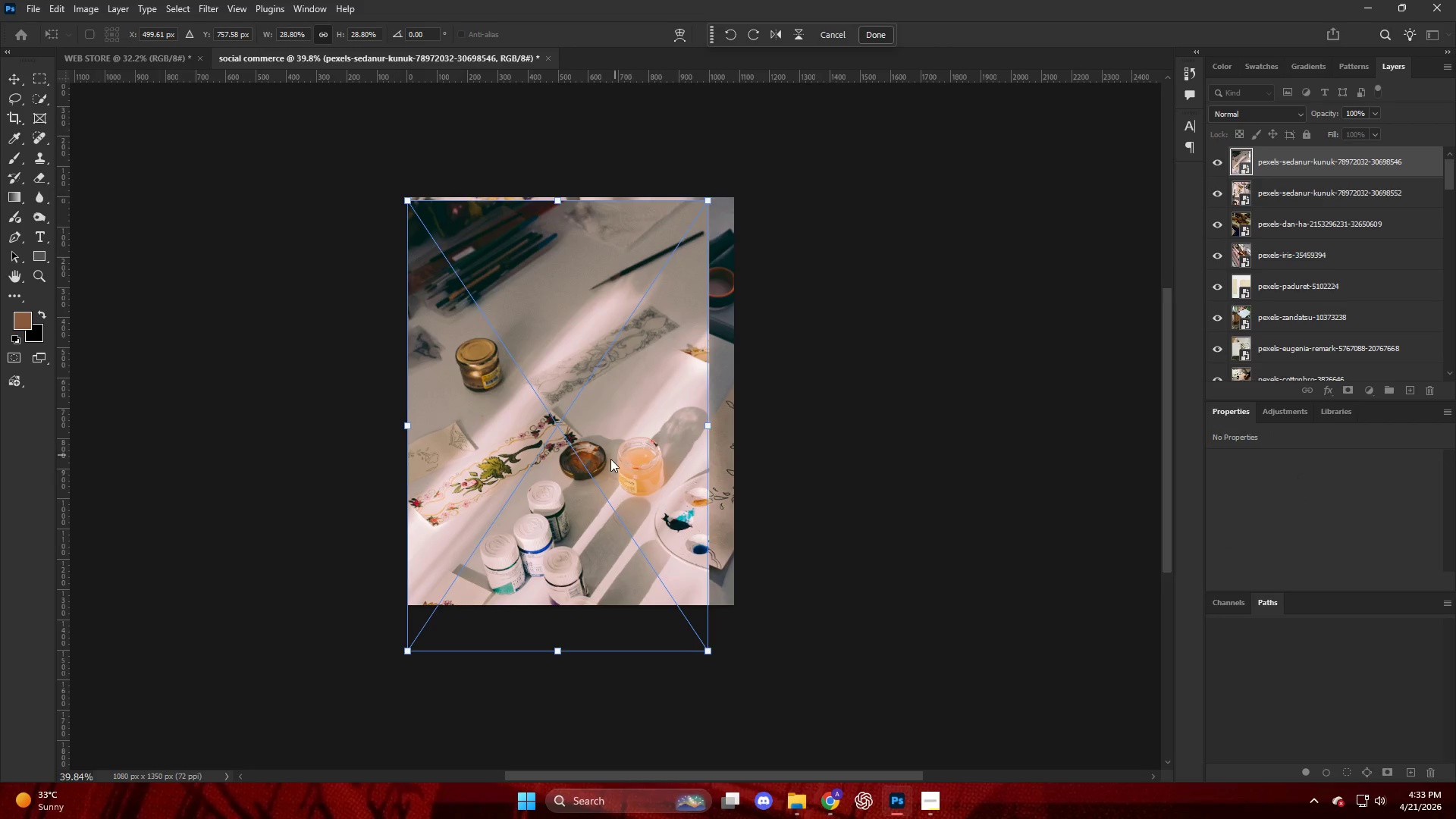 
left_click_drag(start_coordinate=[704, 413], to_coordinate=[741, 423])
 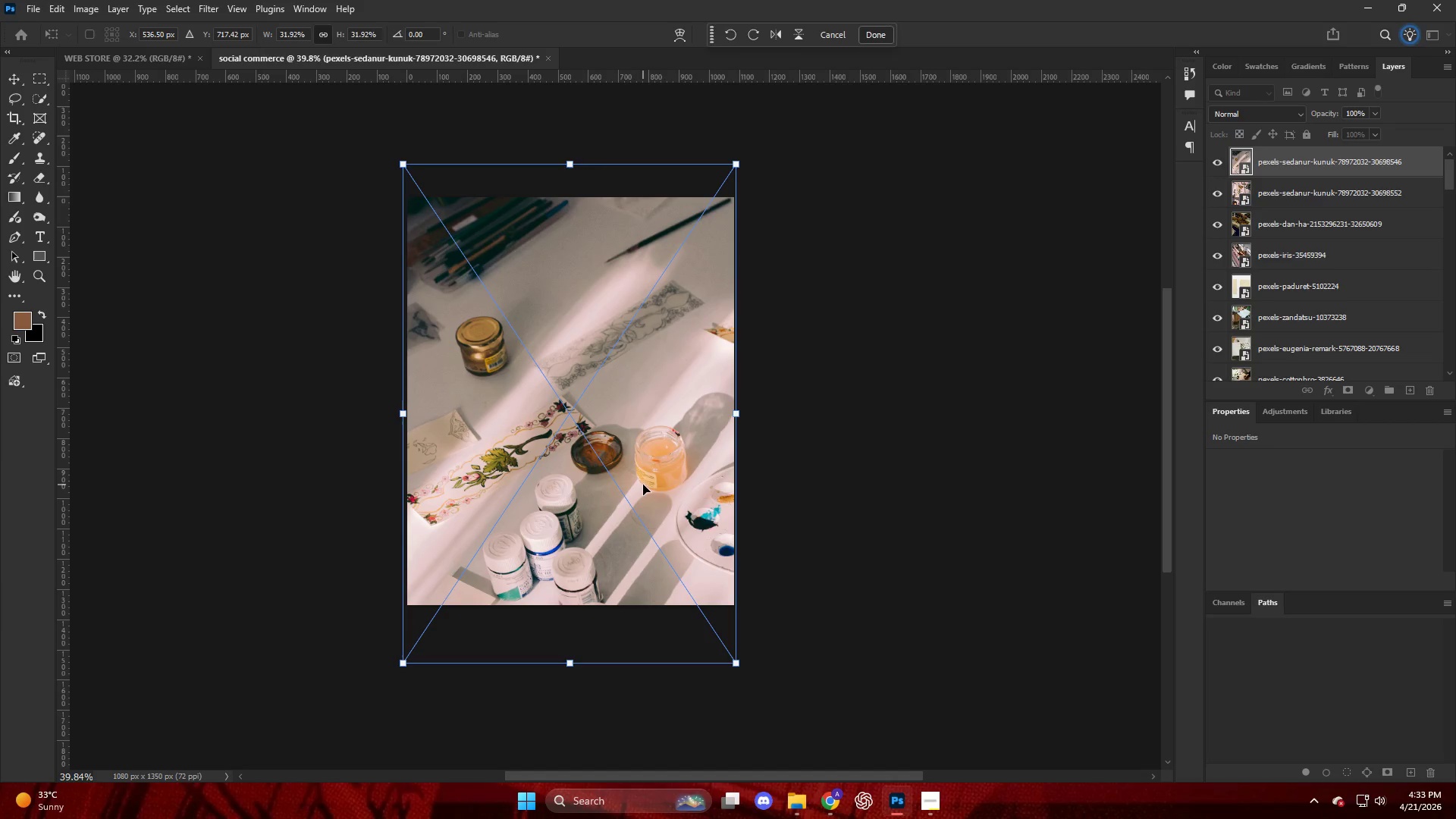 
left_click_drag(start_coordinate=[643, 485], to_coordinate=[648, 430])
 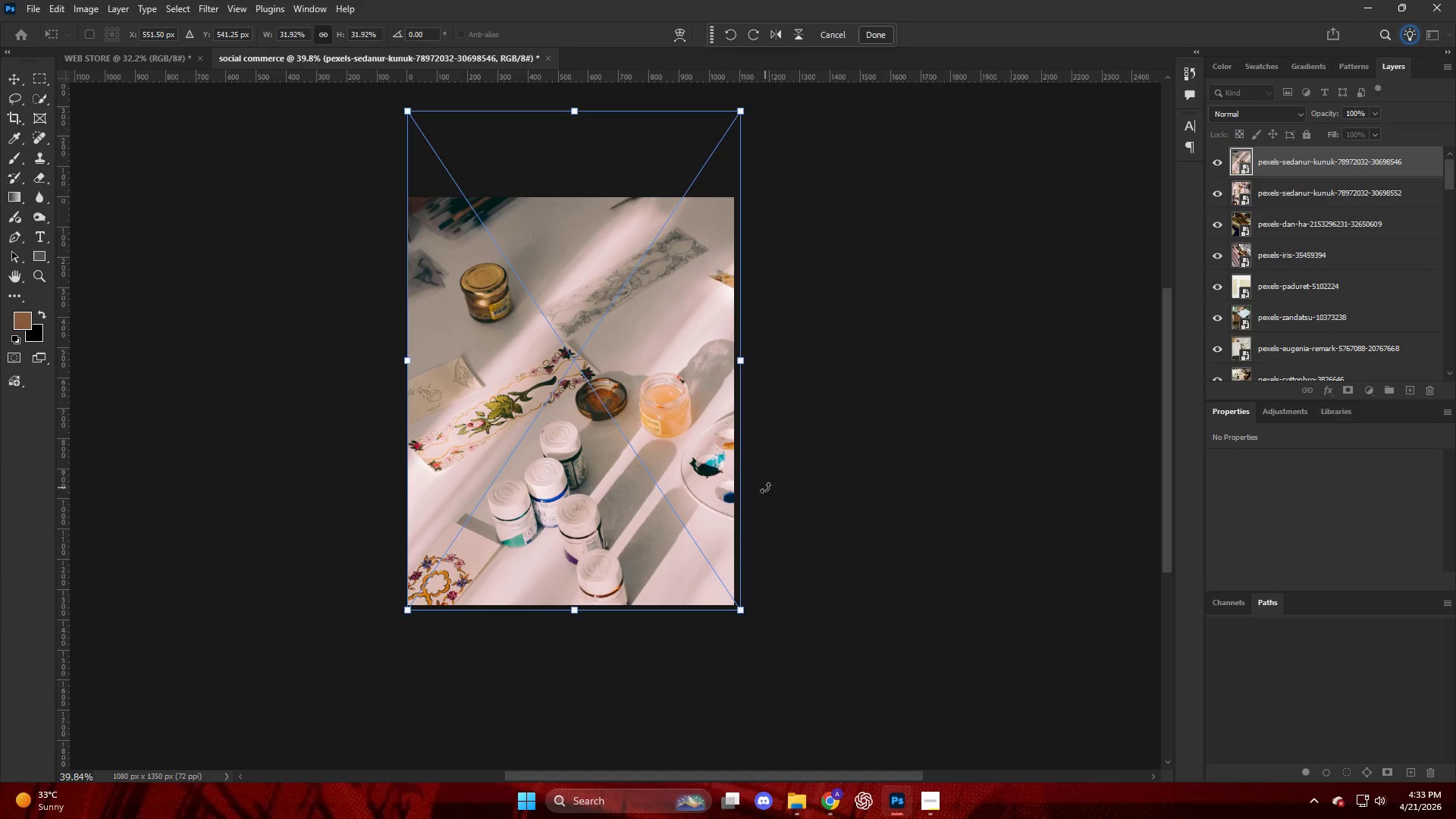 
left_click([765, 488])
 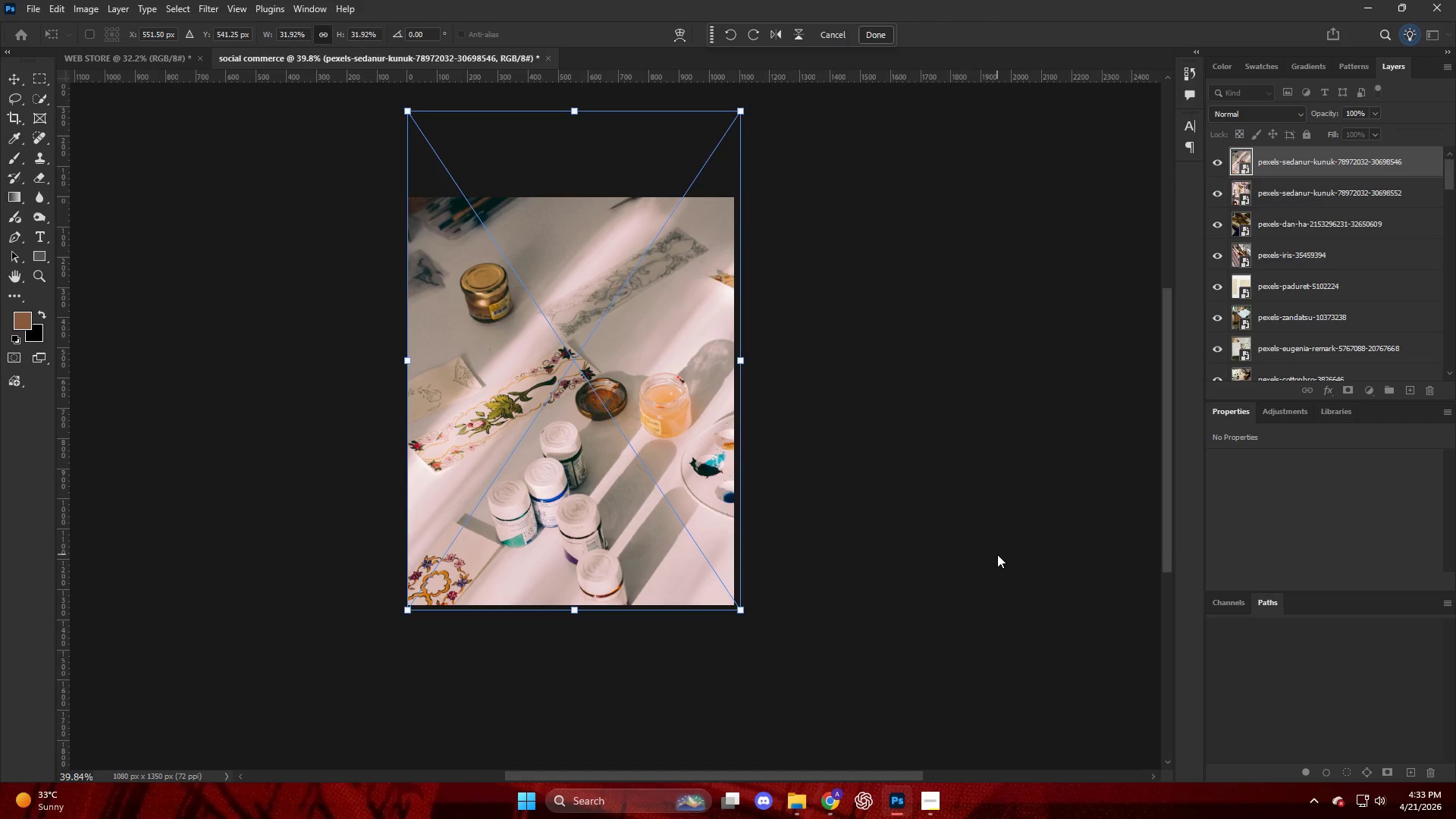 
key(Enter)
 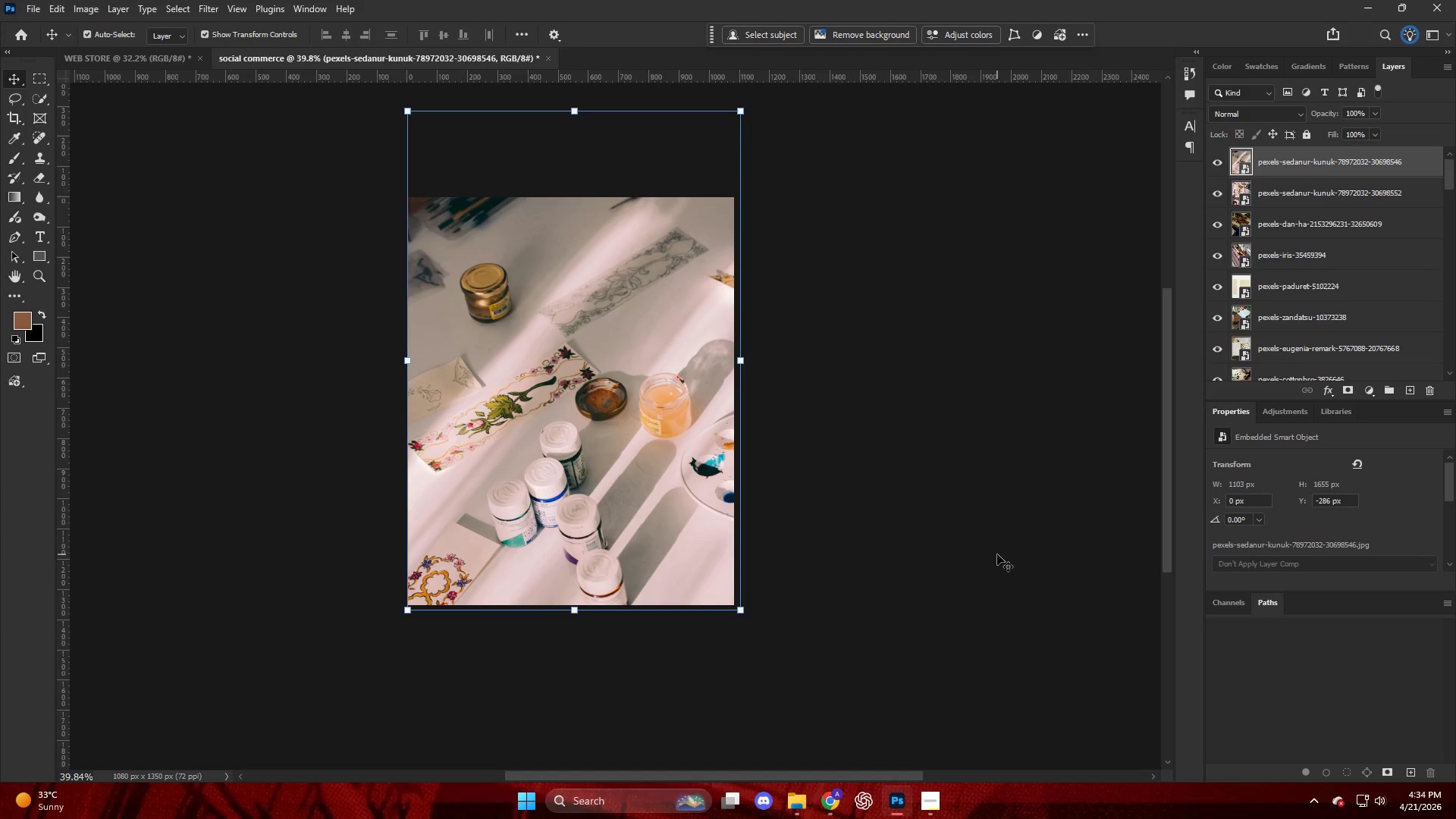 
wait(17.09)
 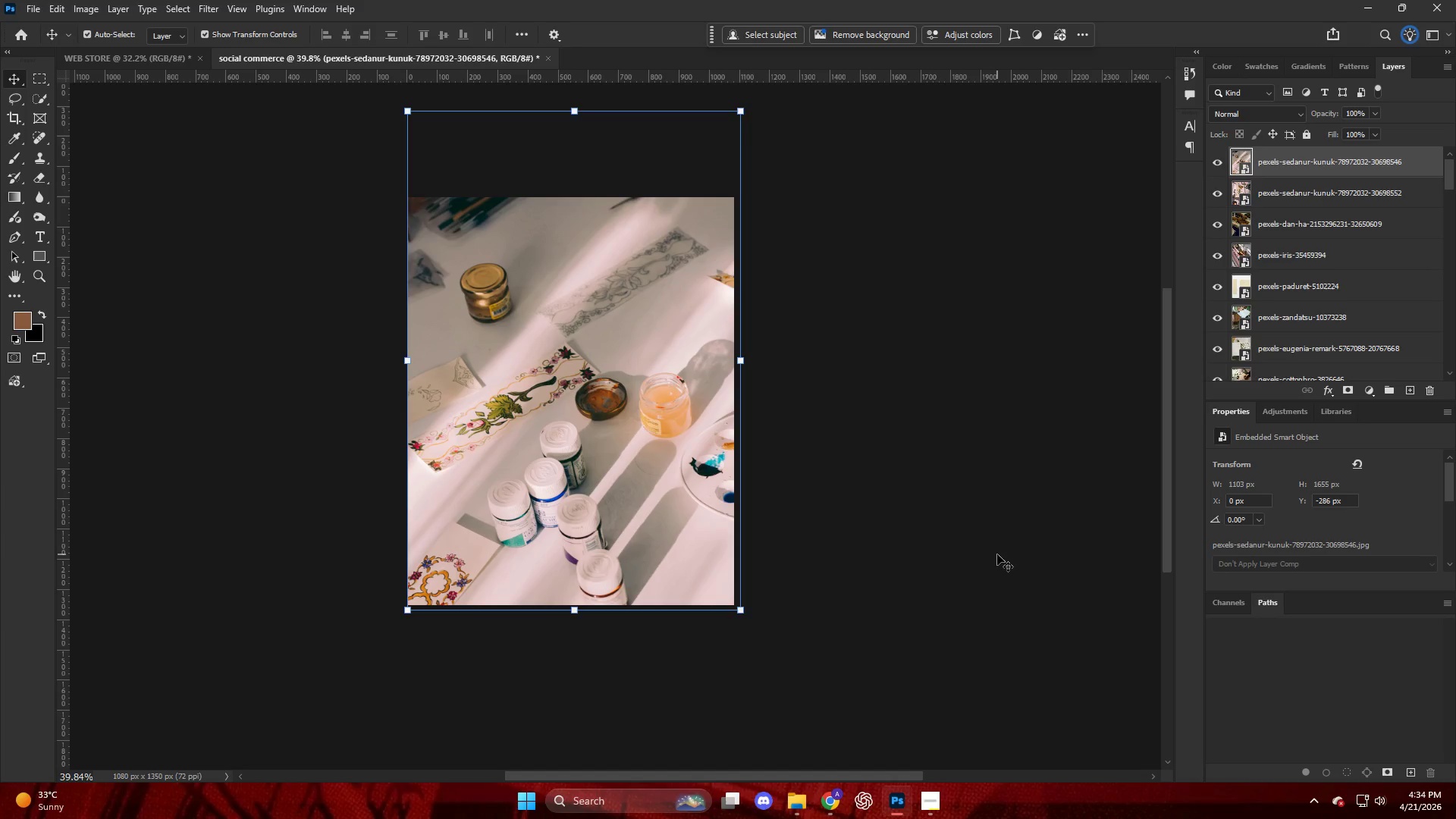 
left_click([956, 532])
 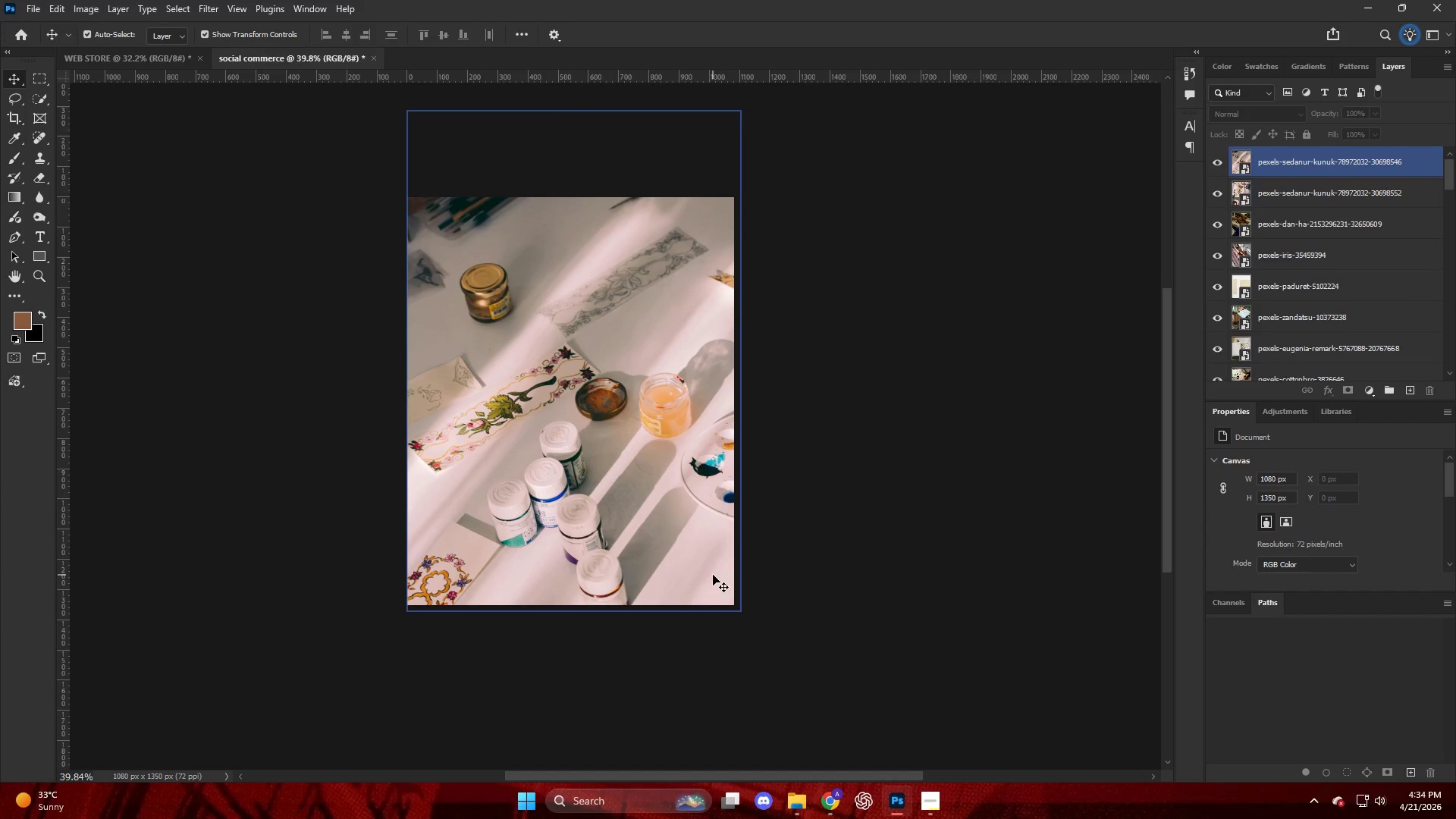 
mouse_move([778, 789])
 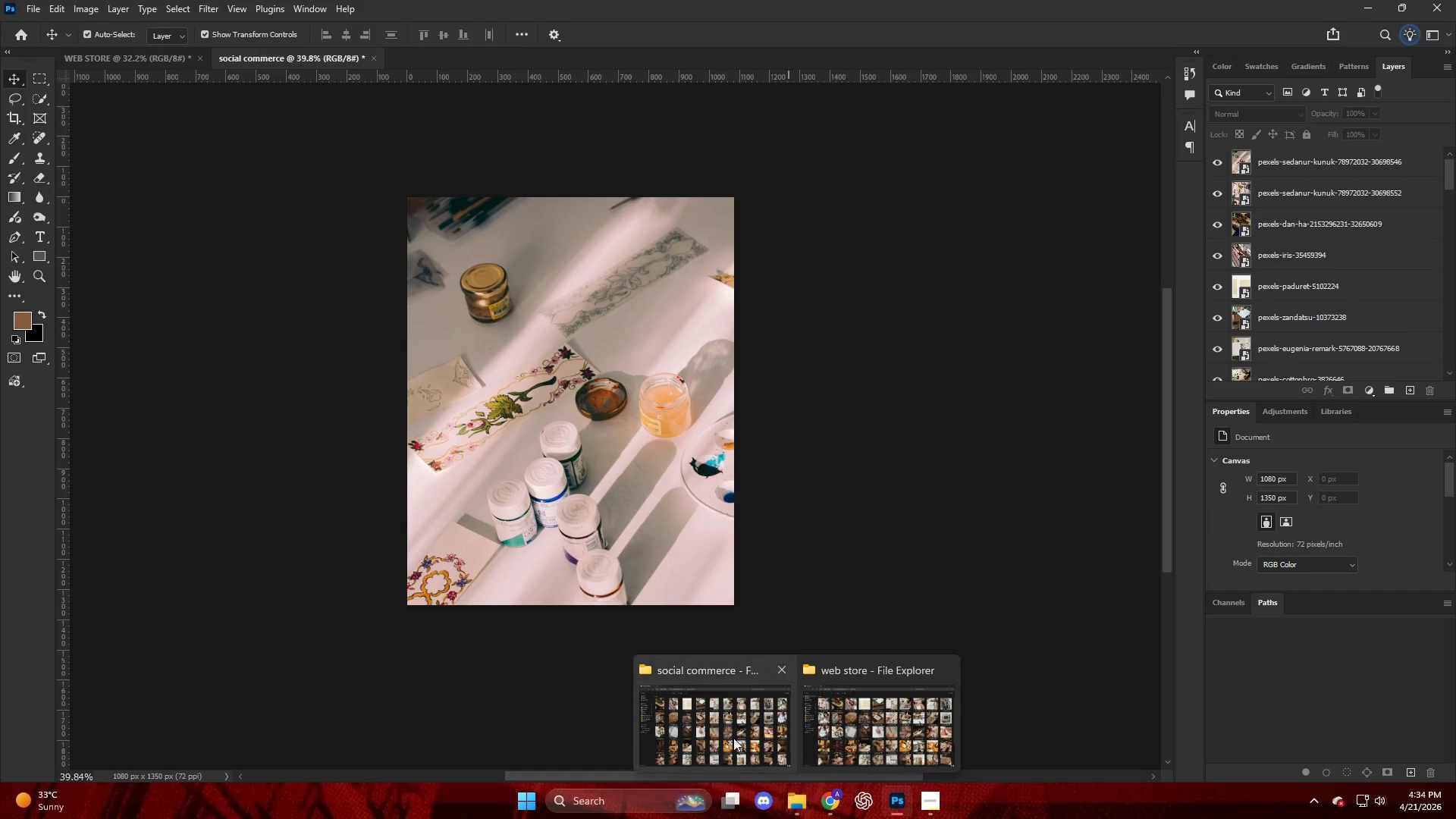 
left_click([733, 738])
 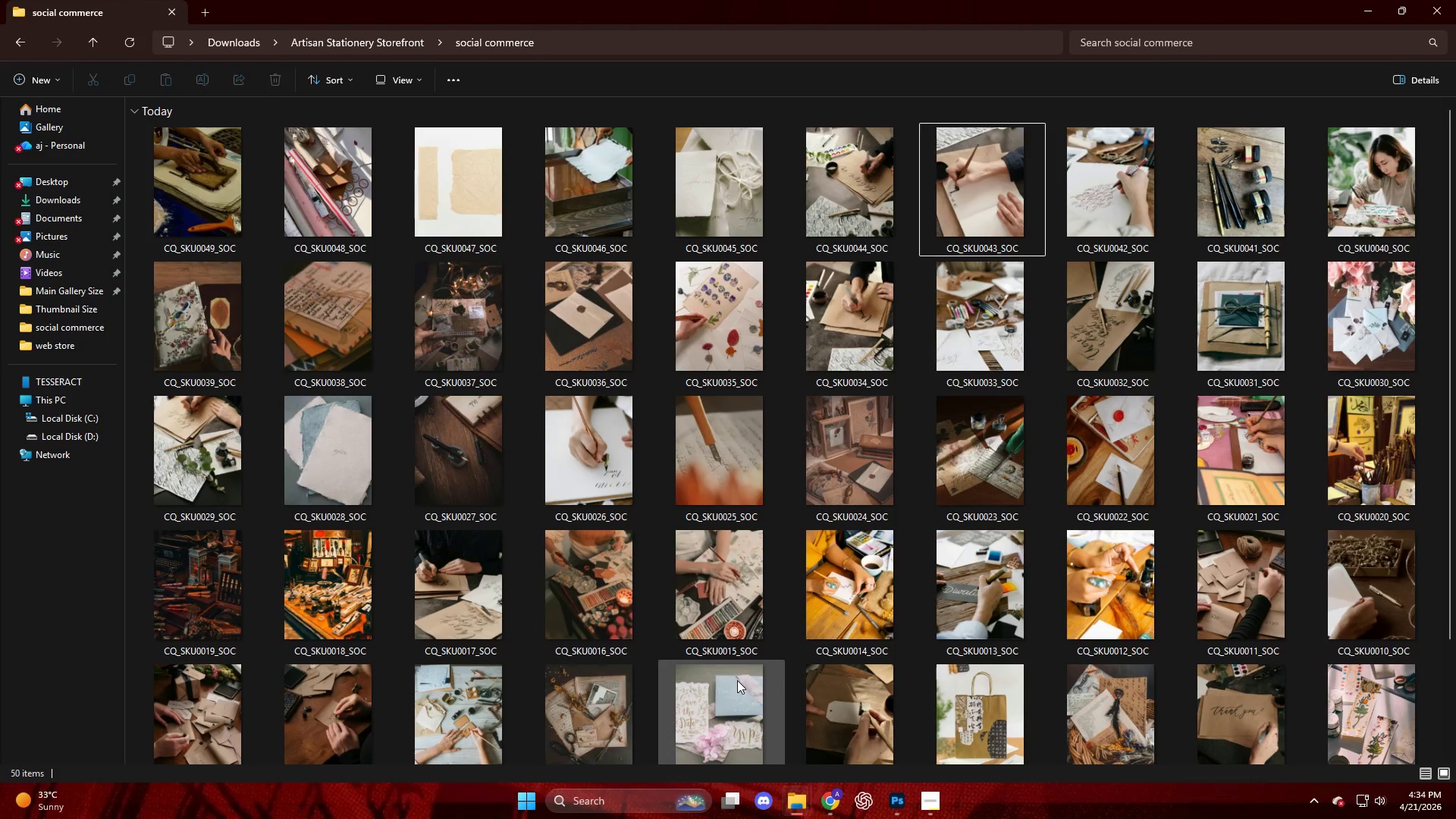 
scroll: coordinate [758, 619], scroll_direction: down, amount: 4.0
 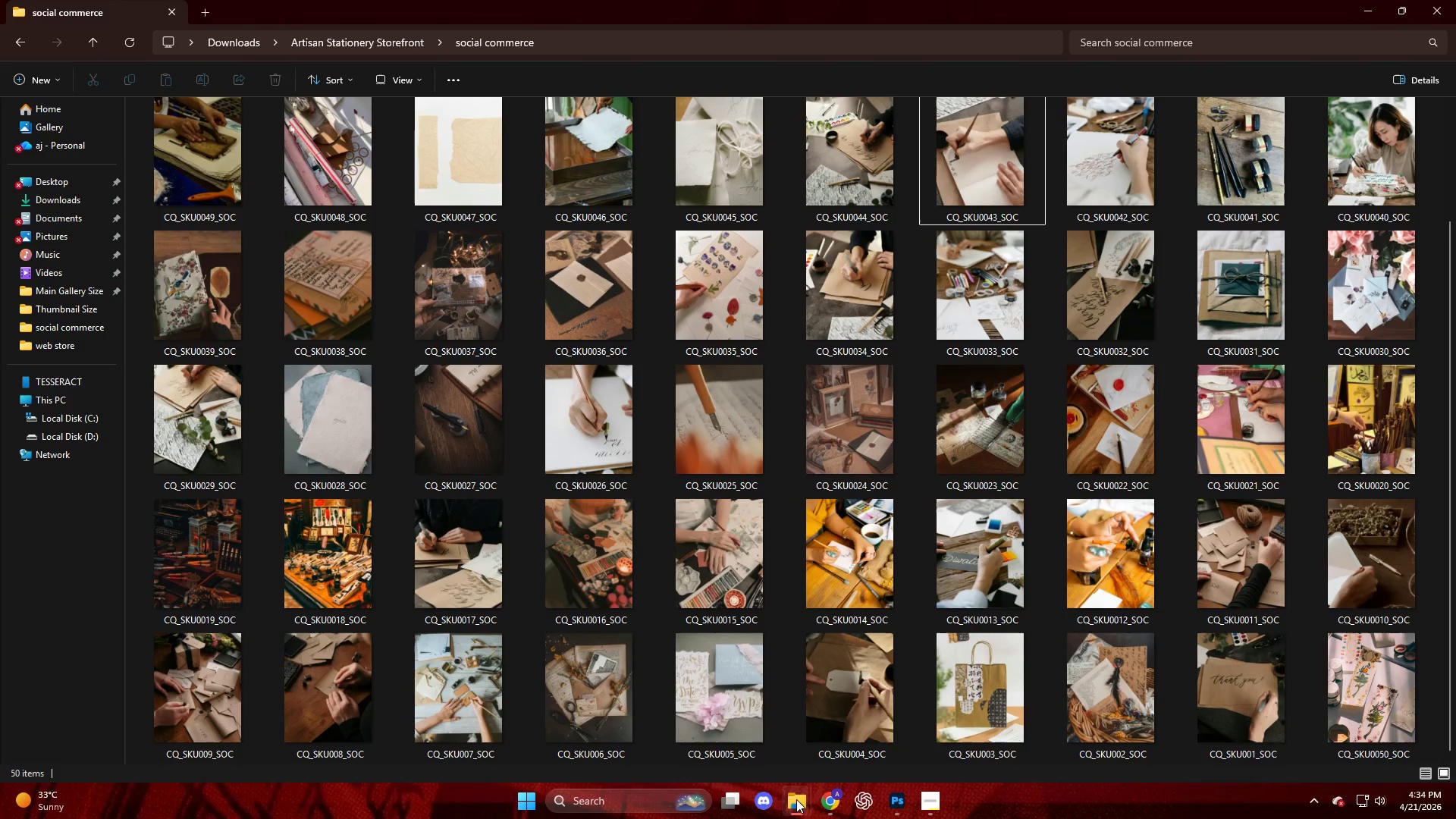 
left_click([851, 755])
 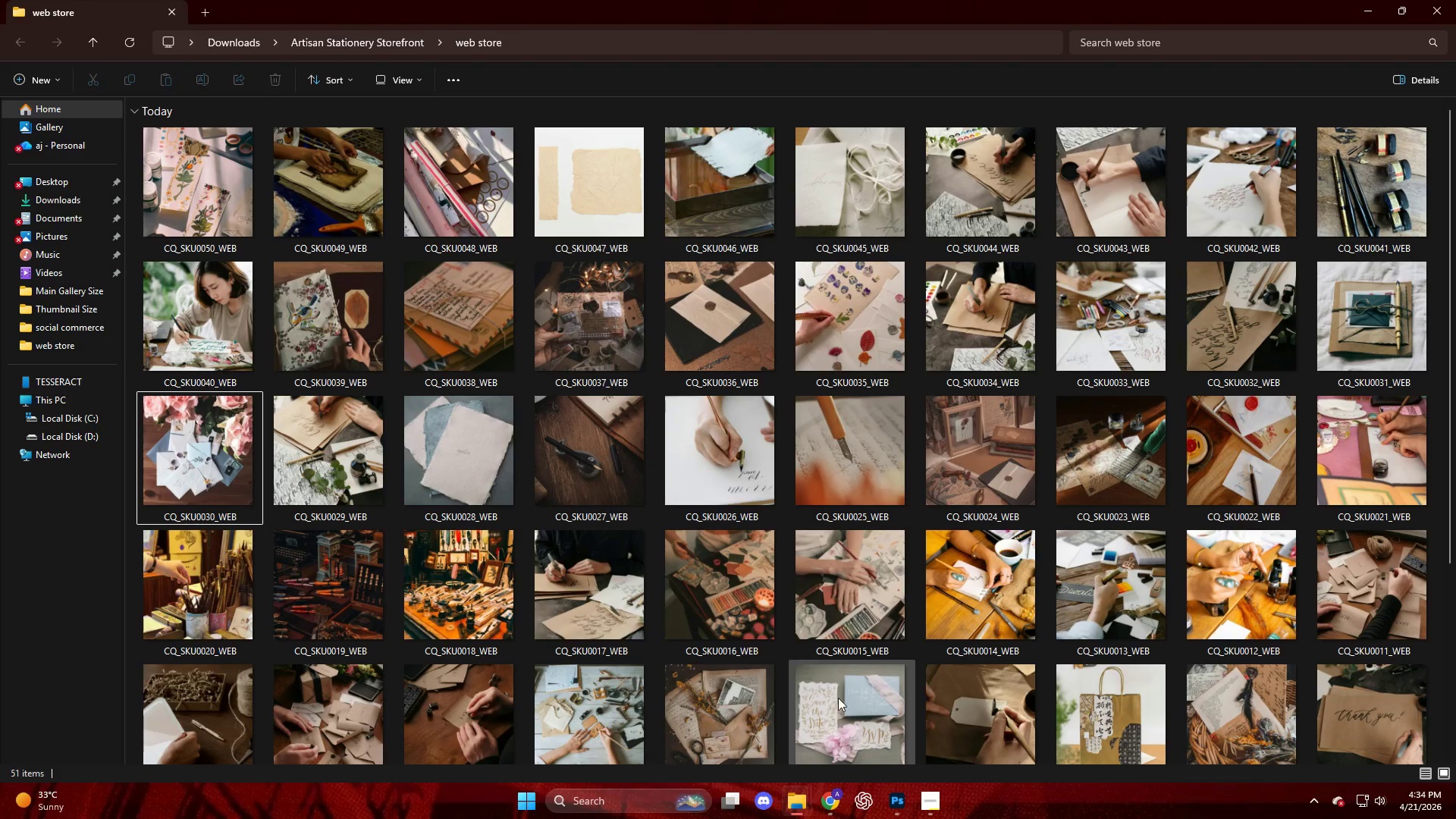 
scroll: coordinate [832, 647], scroll_direction: down, amount: 5.0
 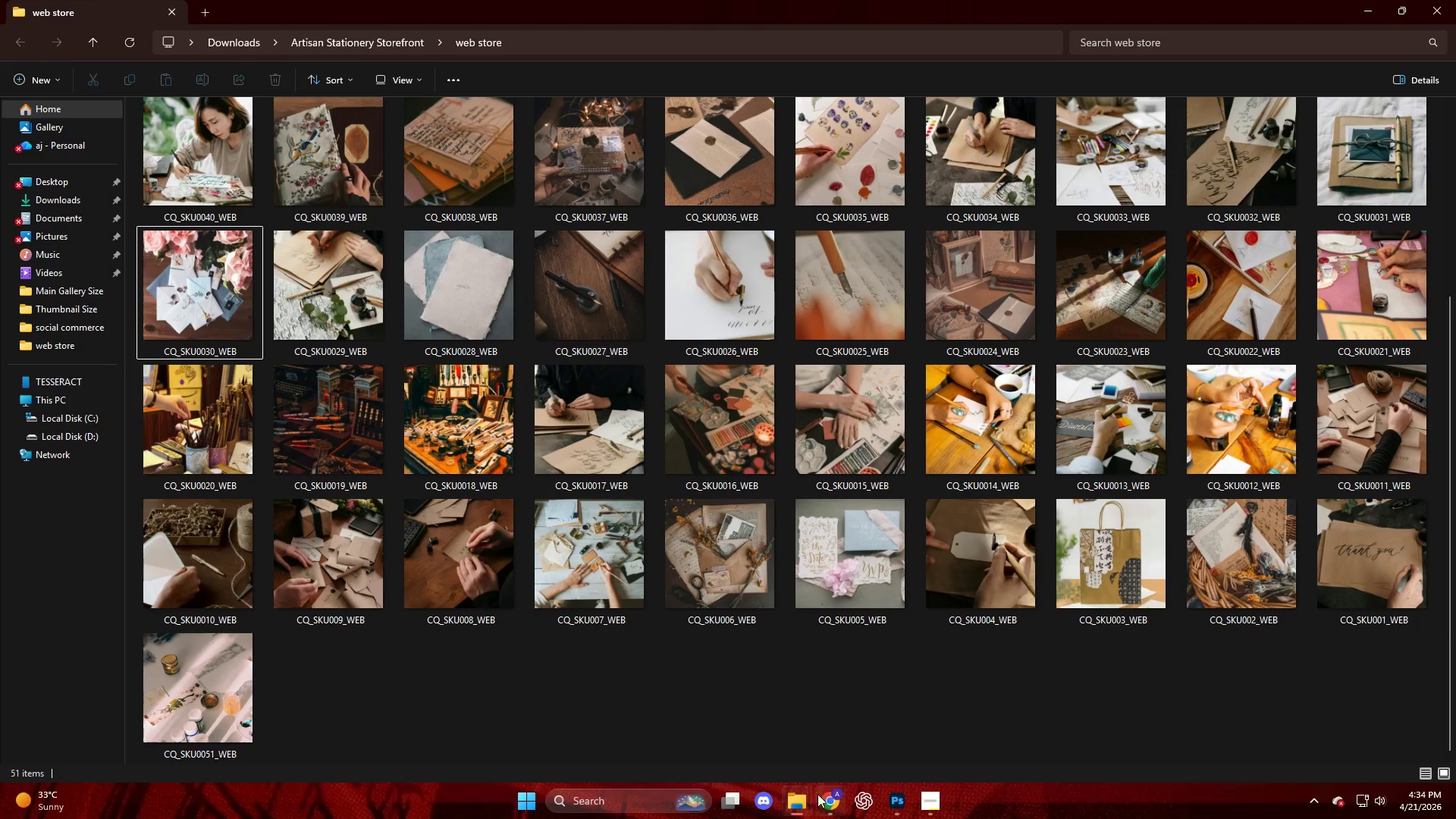 
left_click([731, 747])
 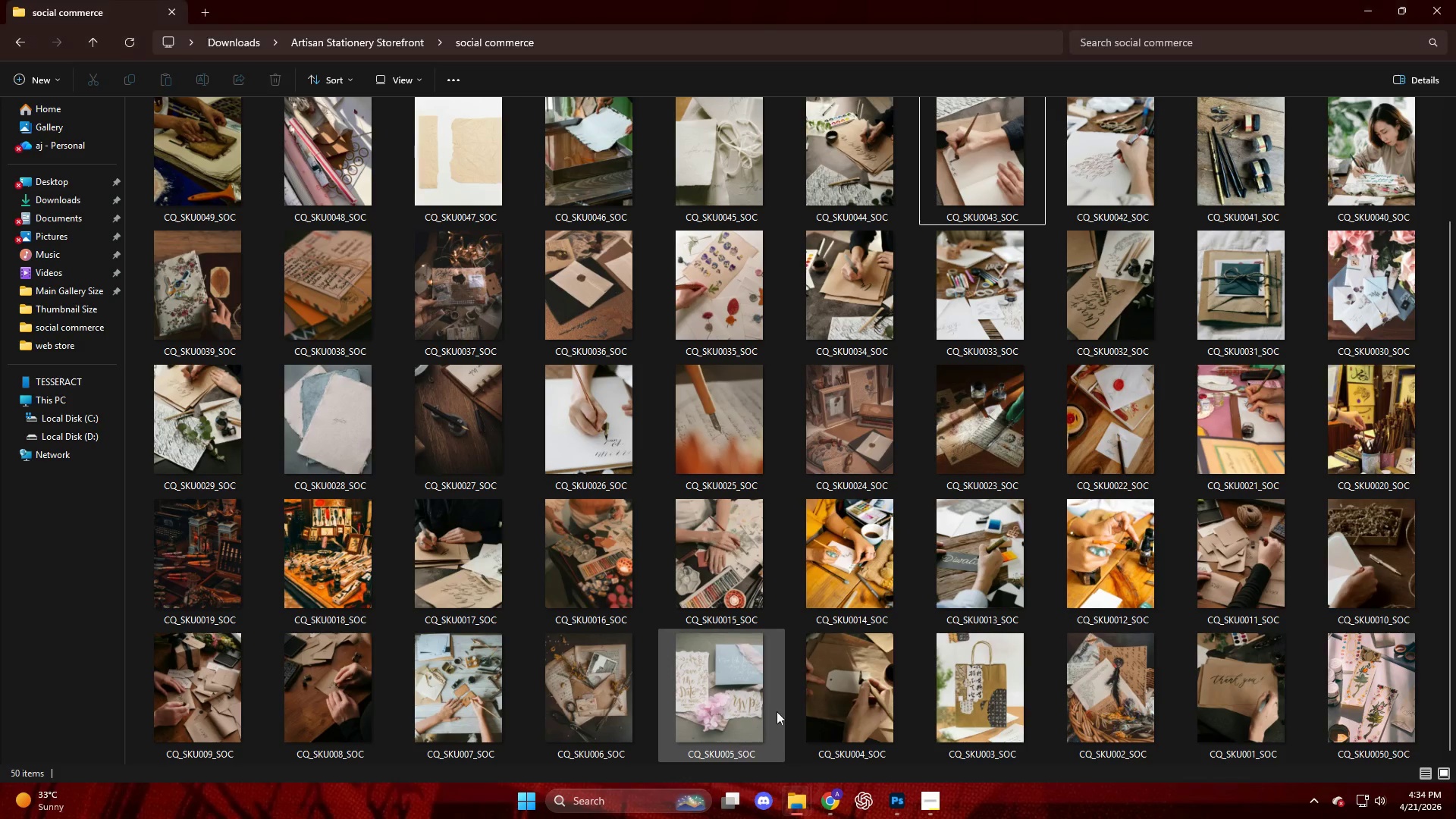 
scroll: coordinate [787, 700], scroll_direction: down, amount: 6.0
 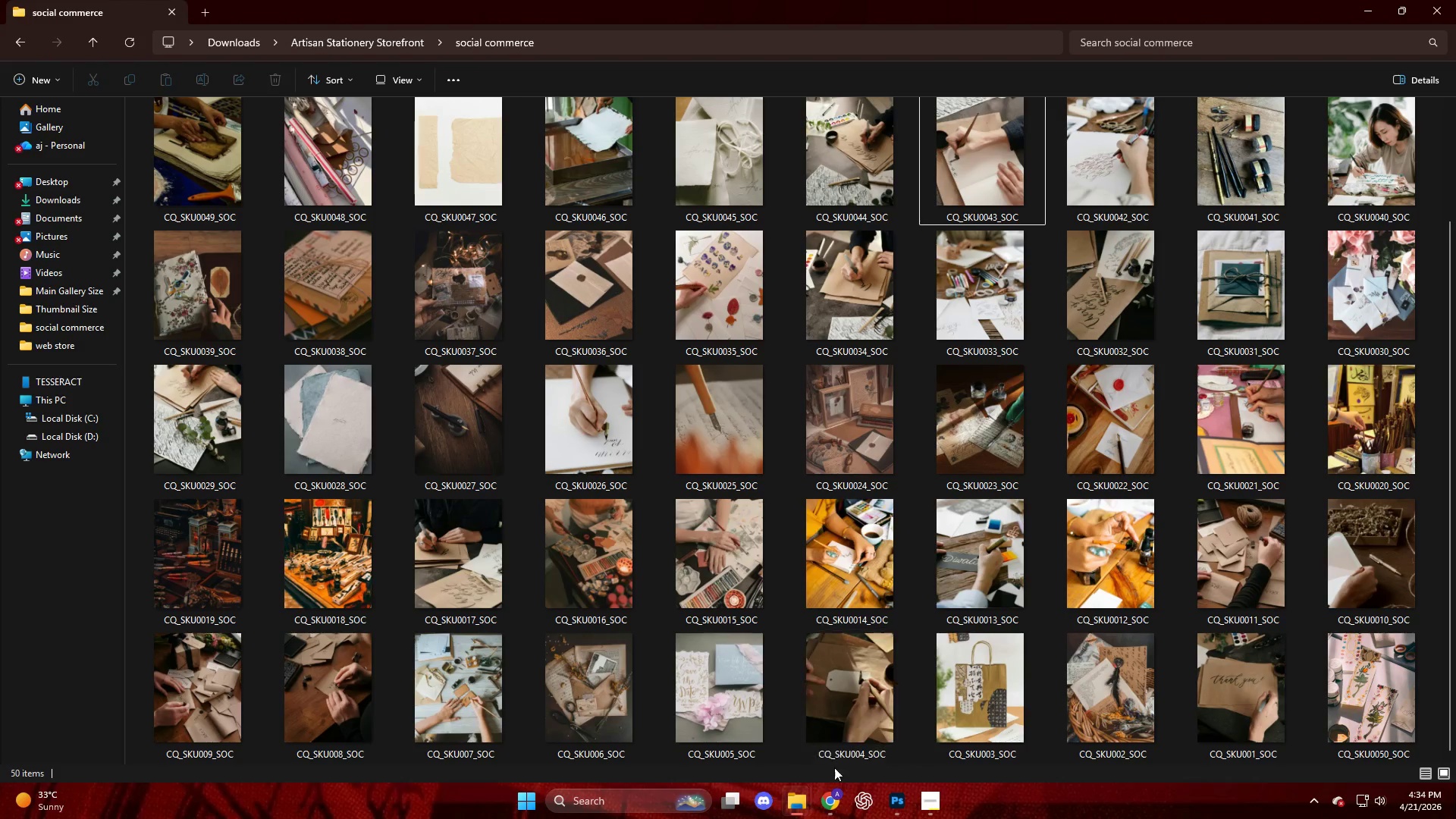 
mouse_move([855, 796])
 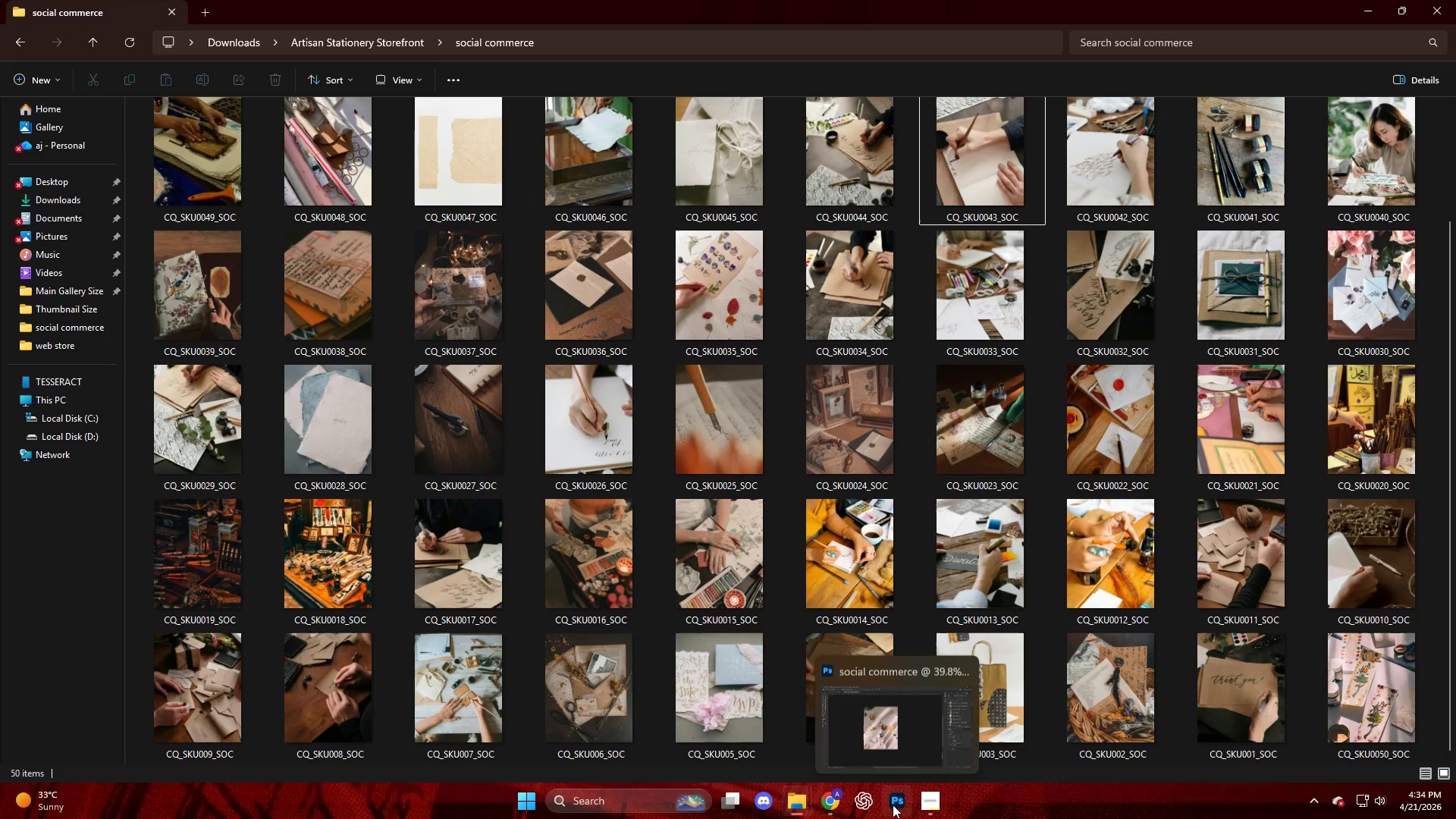 
left_click([883, 763])
 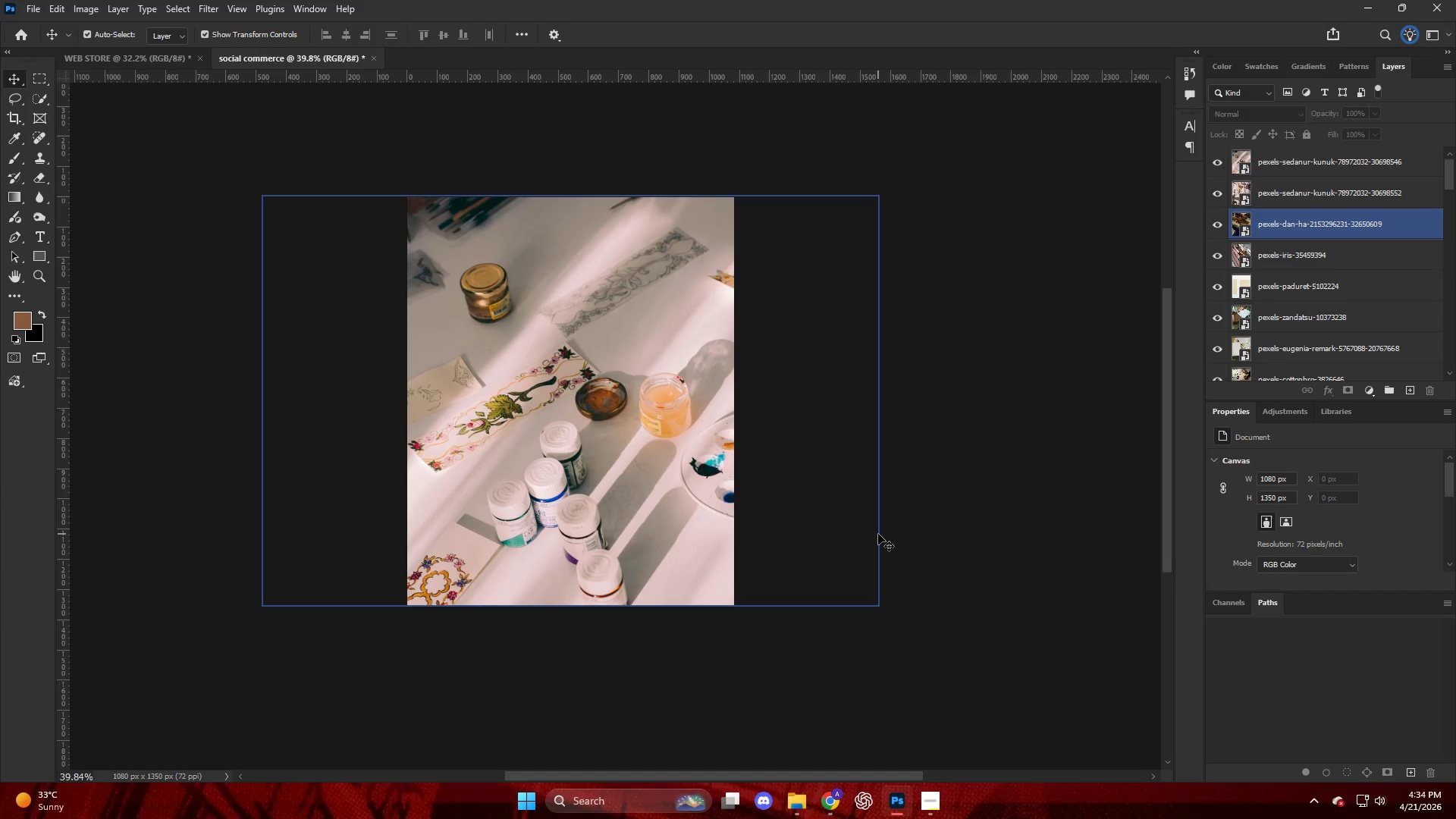 
key(Alt+Control+Shift+W)
 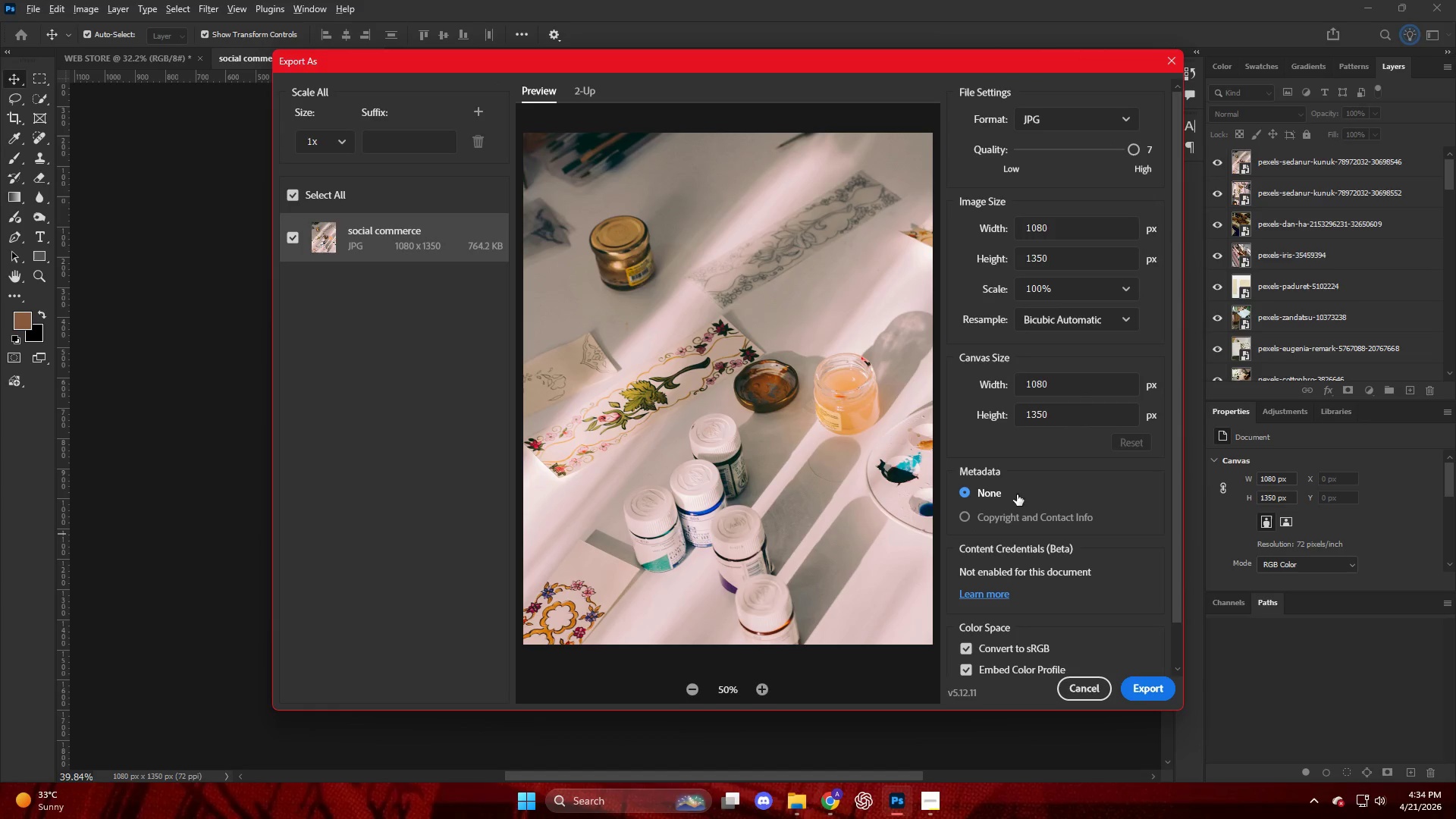 
left_click([1132, 691])
 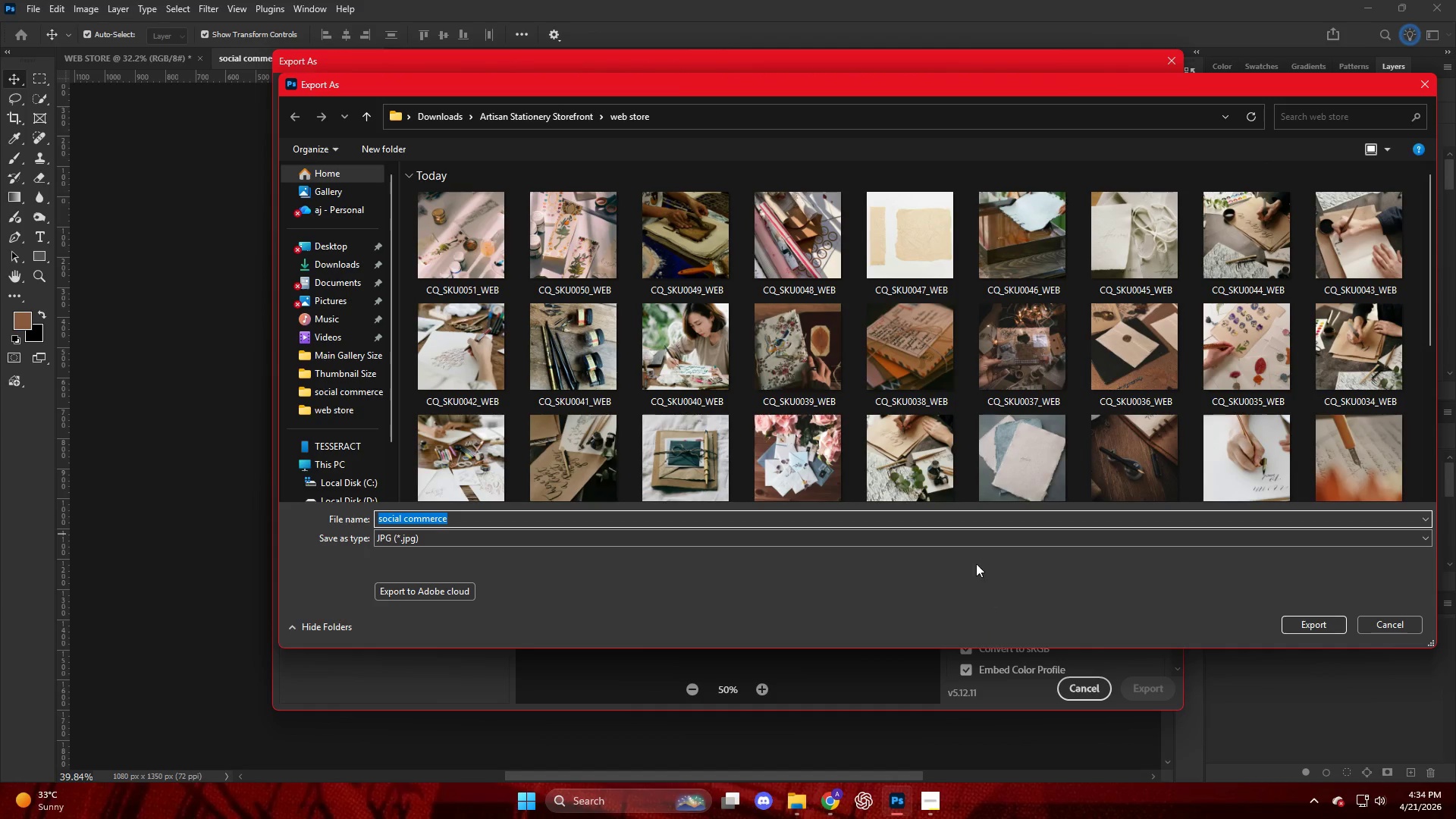 
left_click([554, 117])
 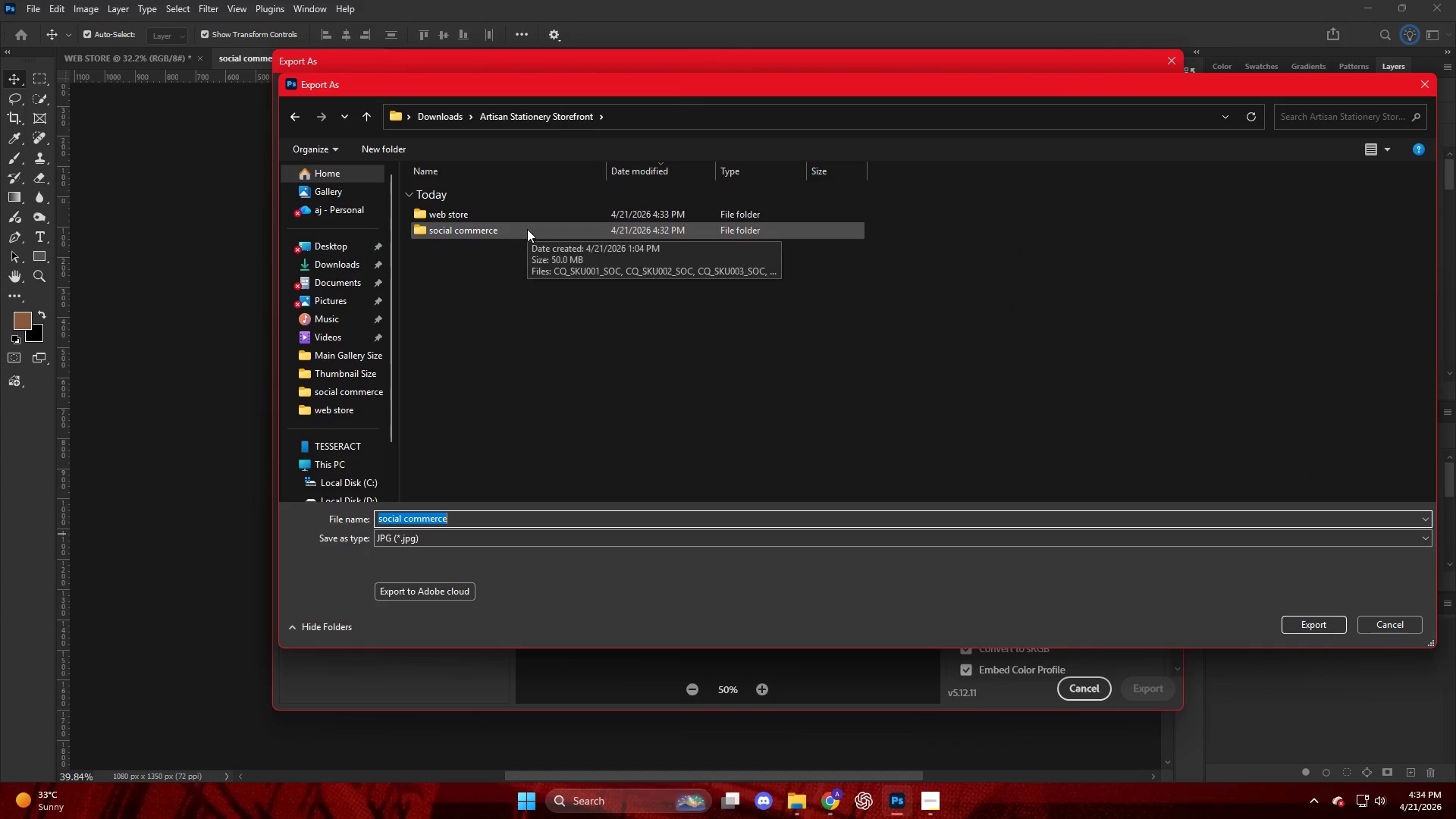 
double_click([528, 229])
 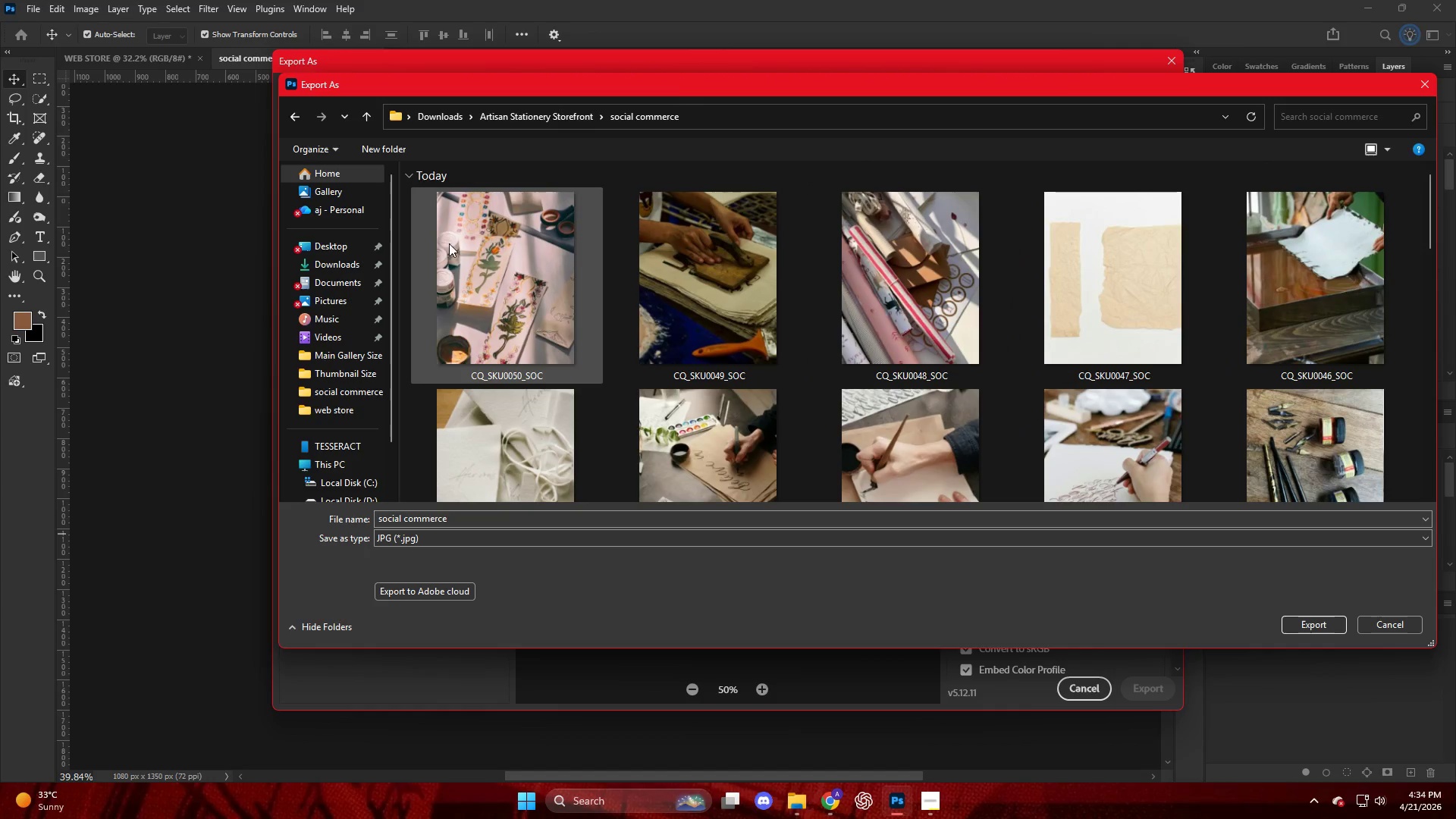 
triple_click([447, 244])
 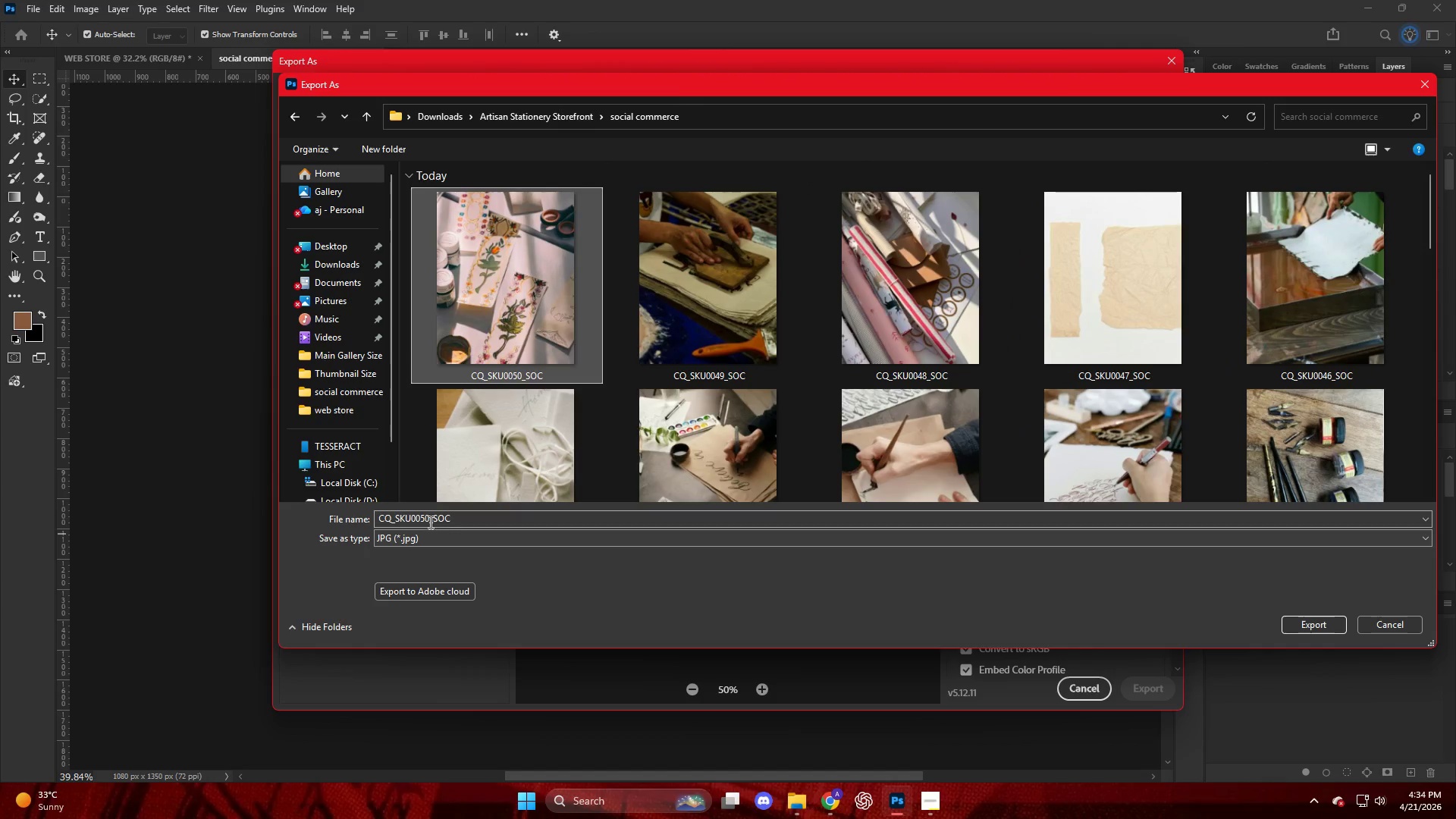 
double_click([428, 522])
 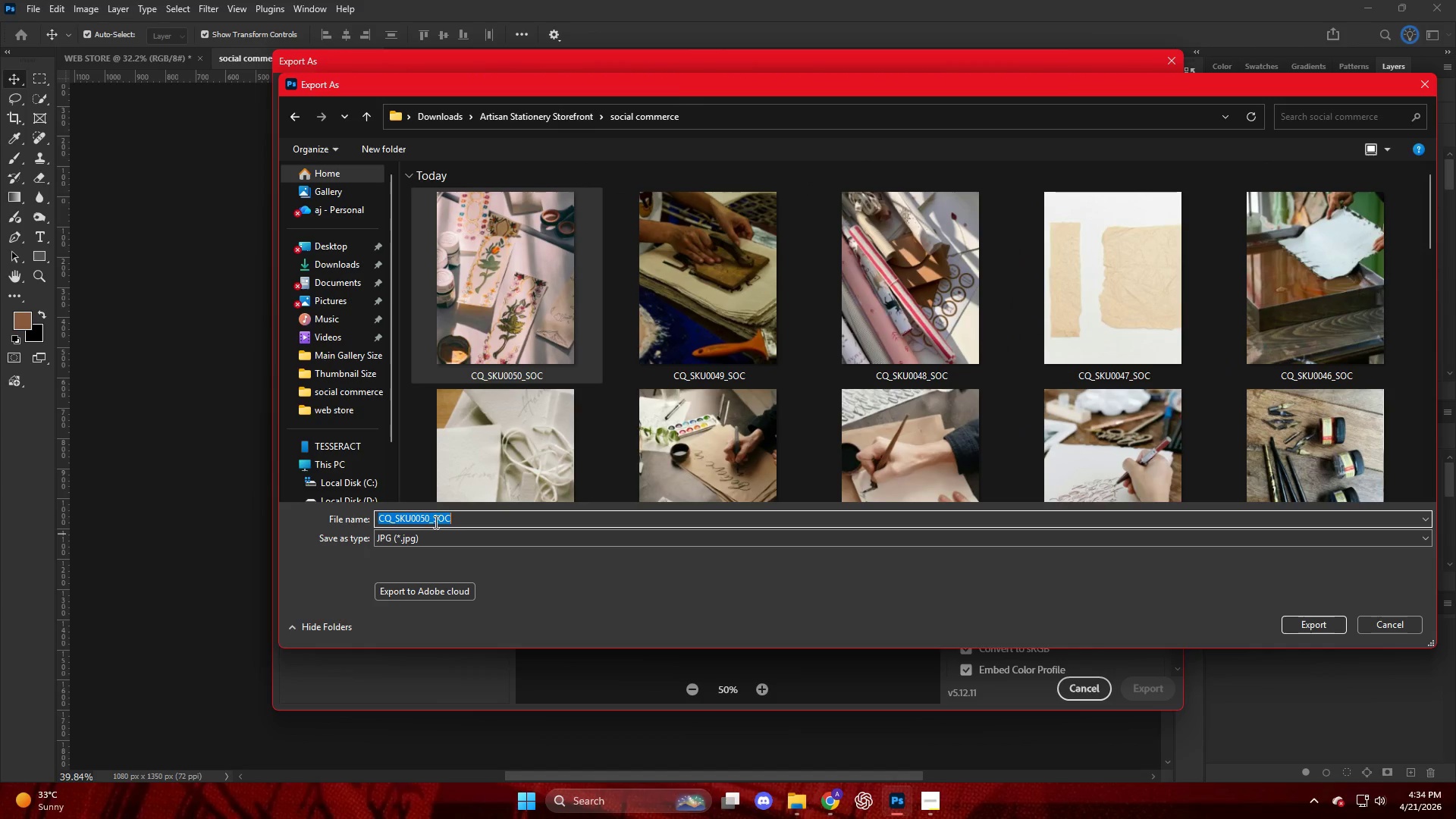 
left_click([431, 522])
 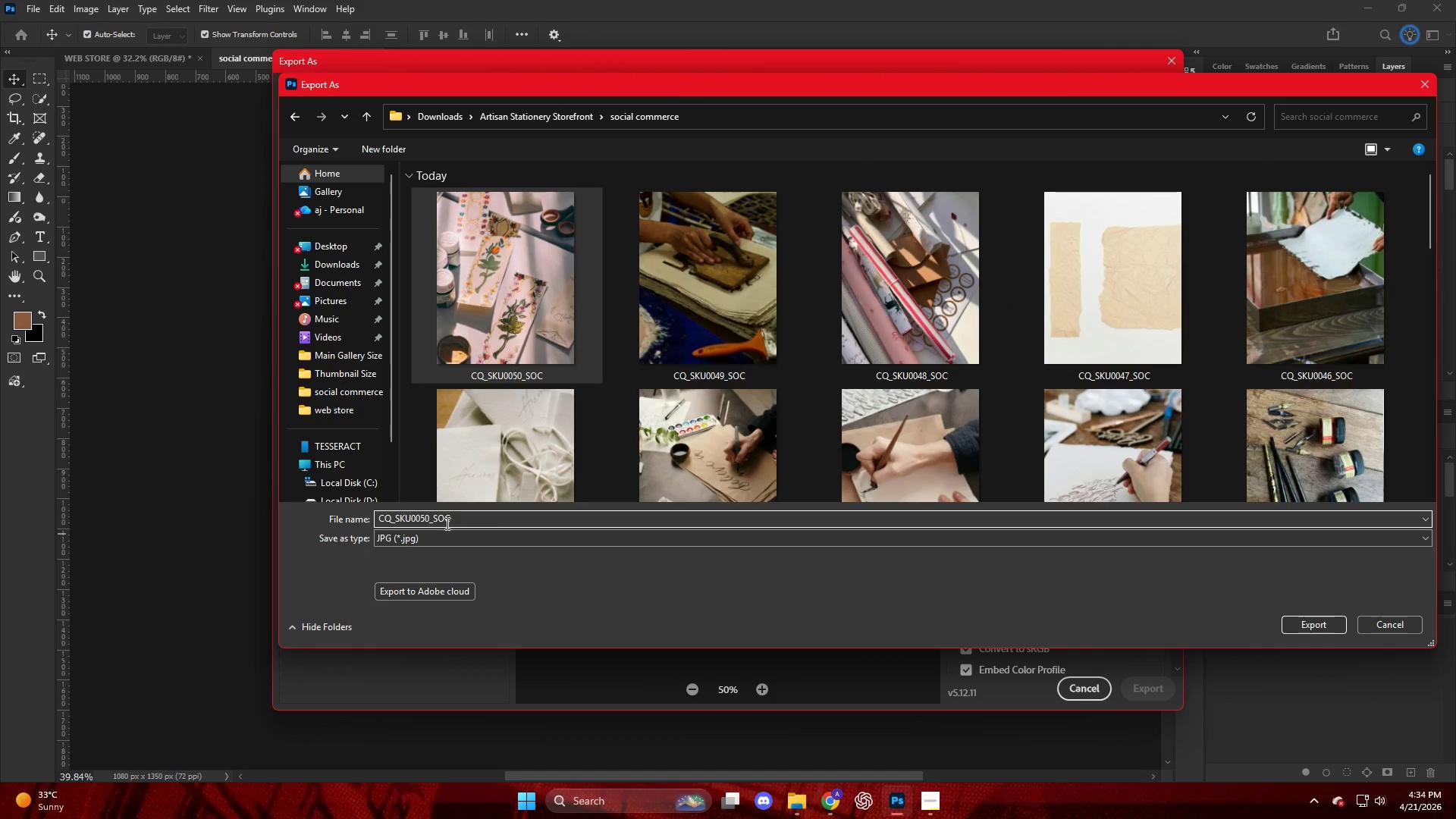 
key(Backspace)
 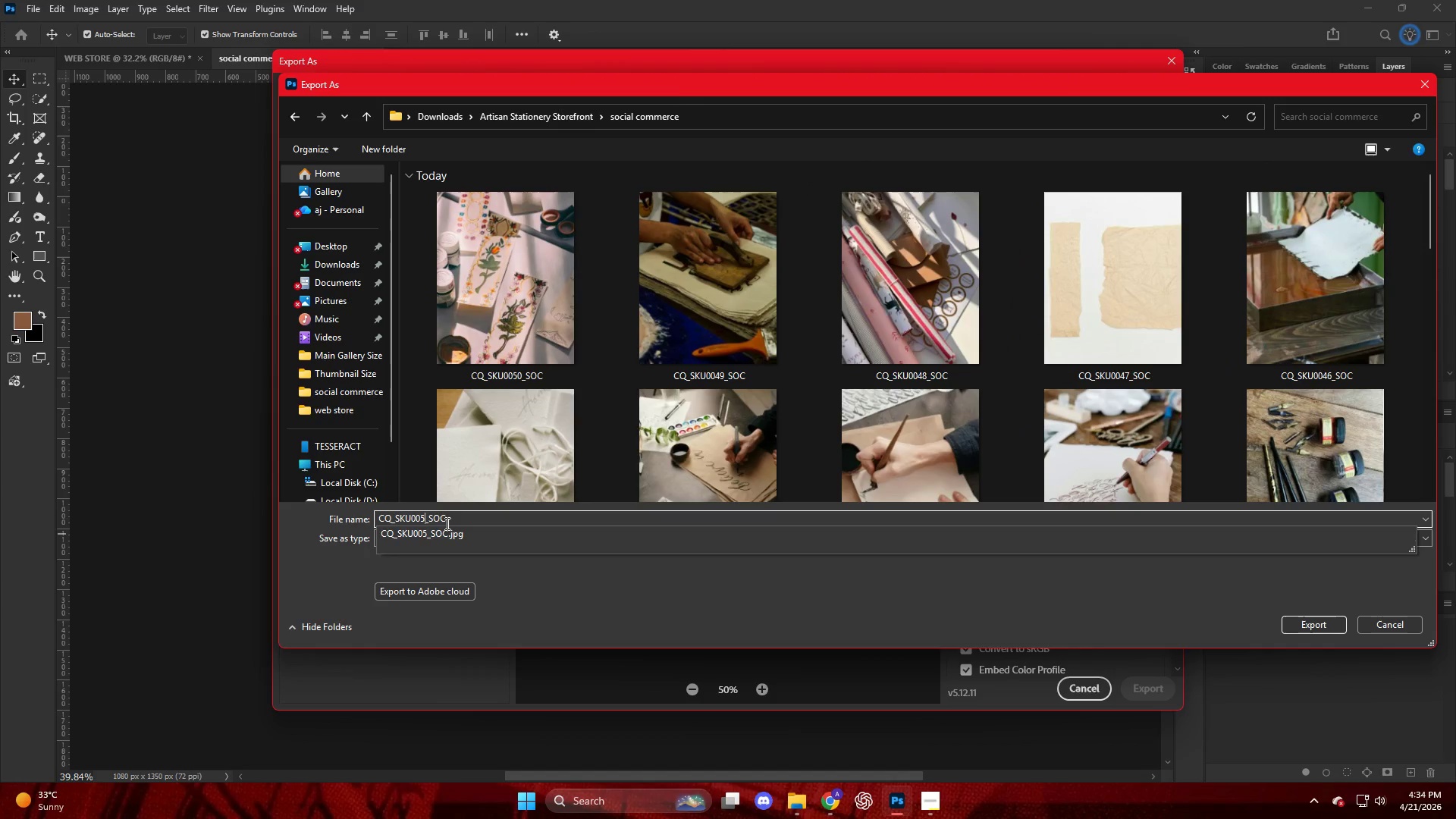 
key(Numpad1)
 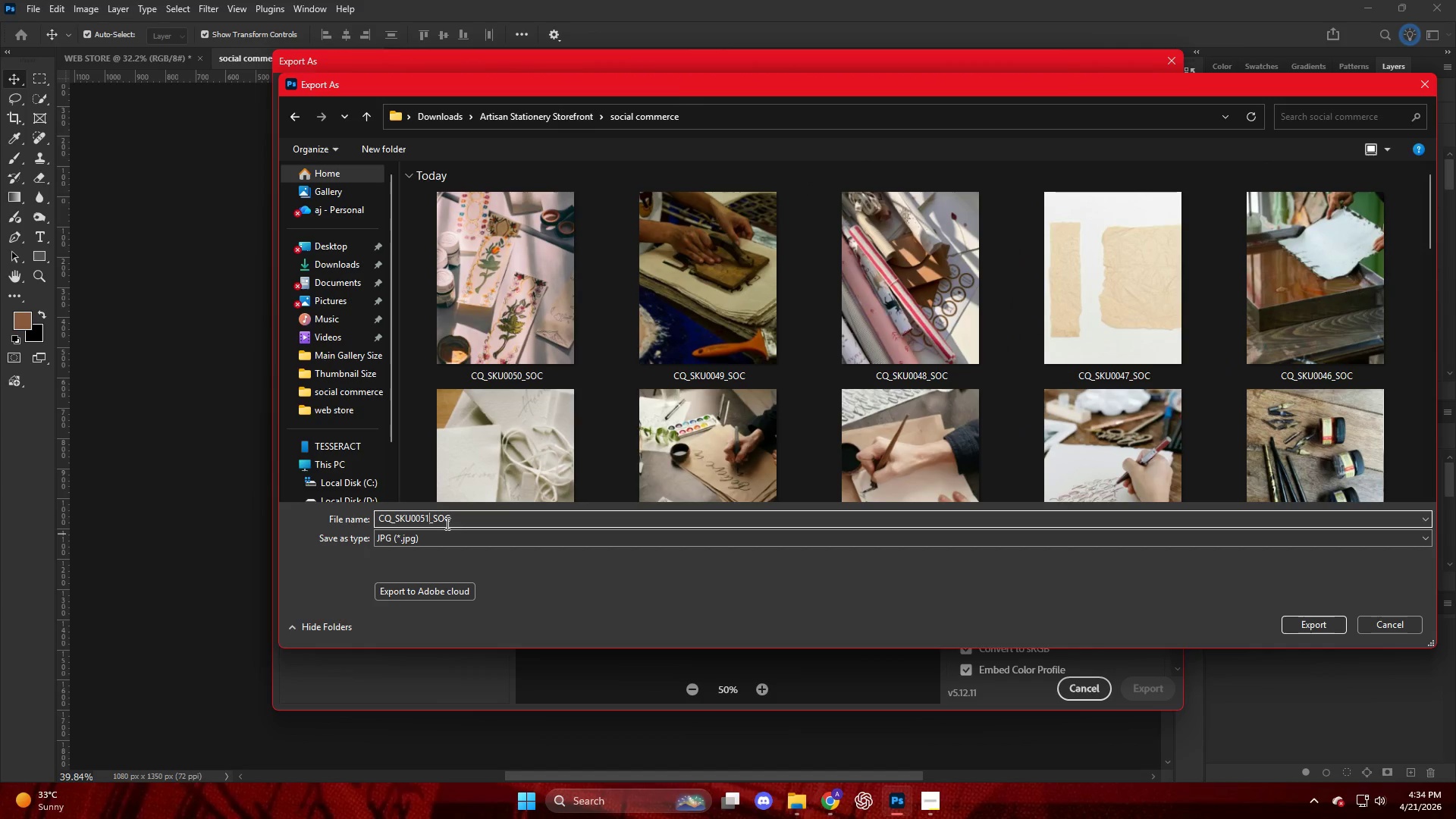 
key(NumpadEnter)
 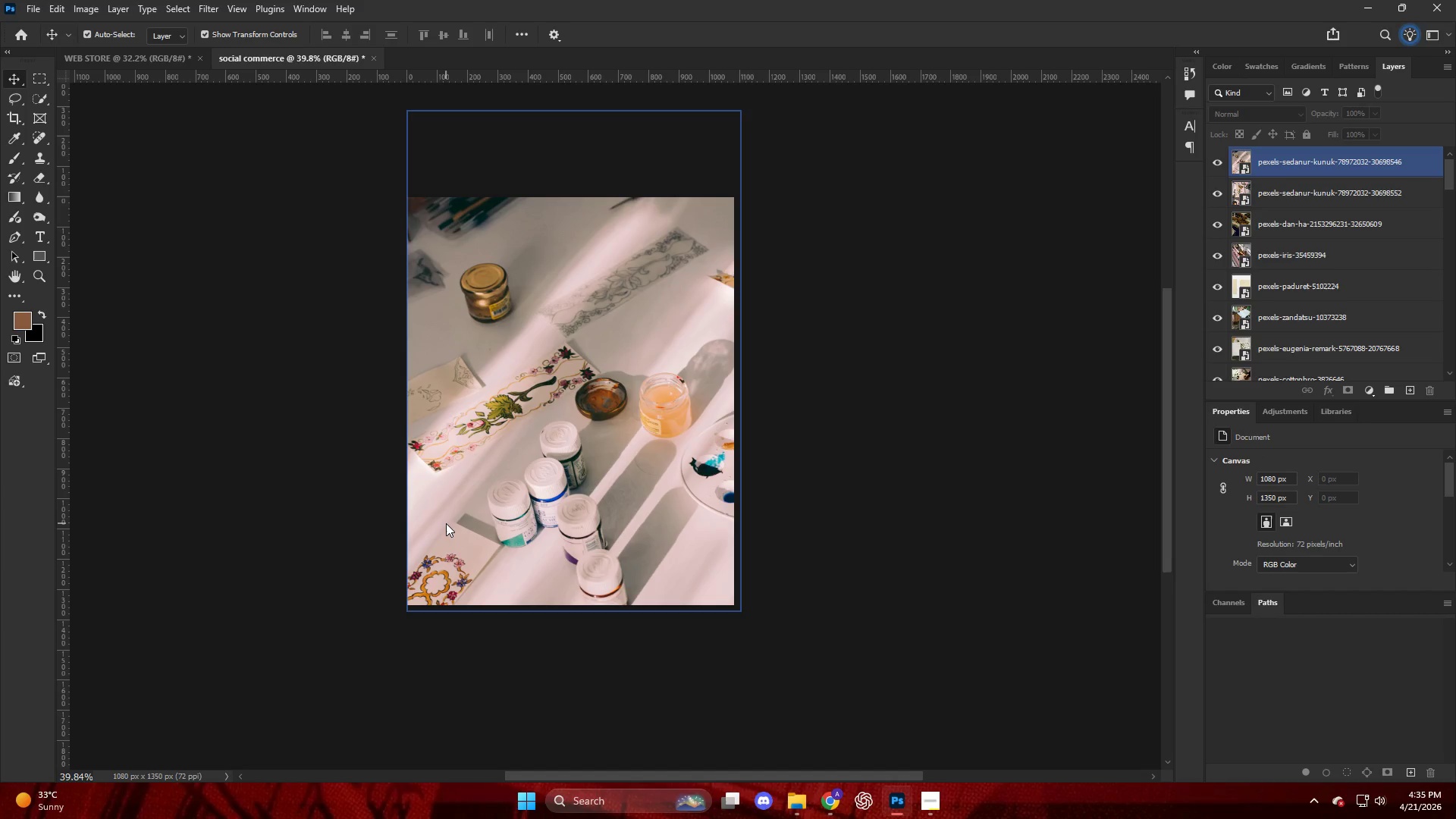 
wait(16.98)
 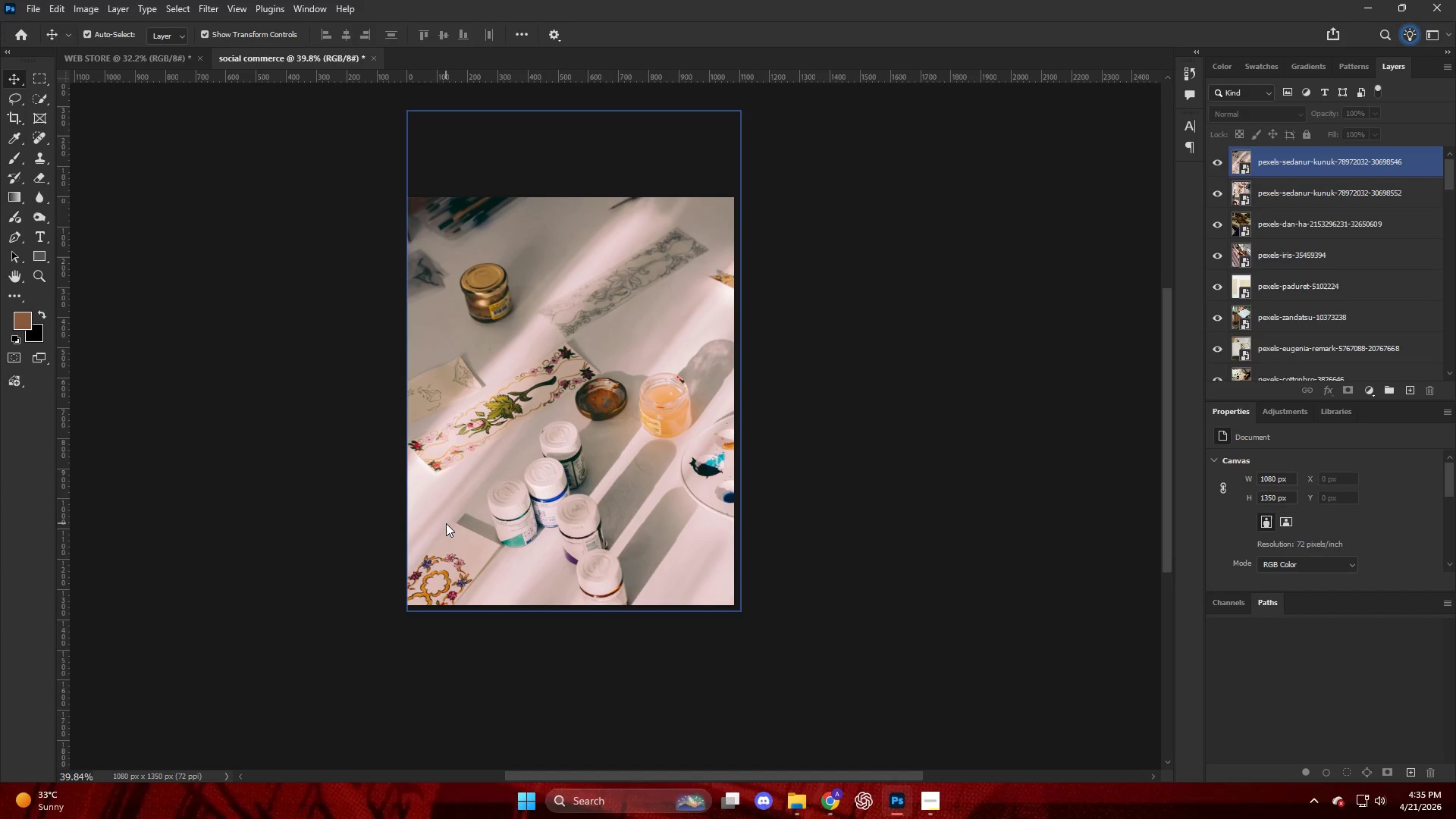 
left_click([789, 551])
 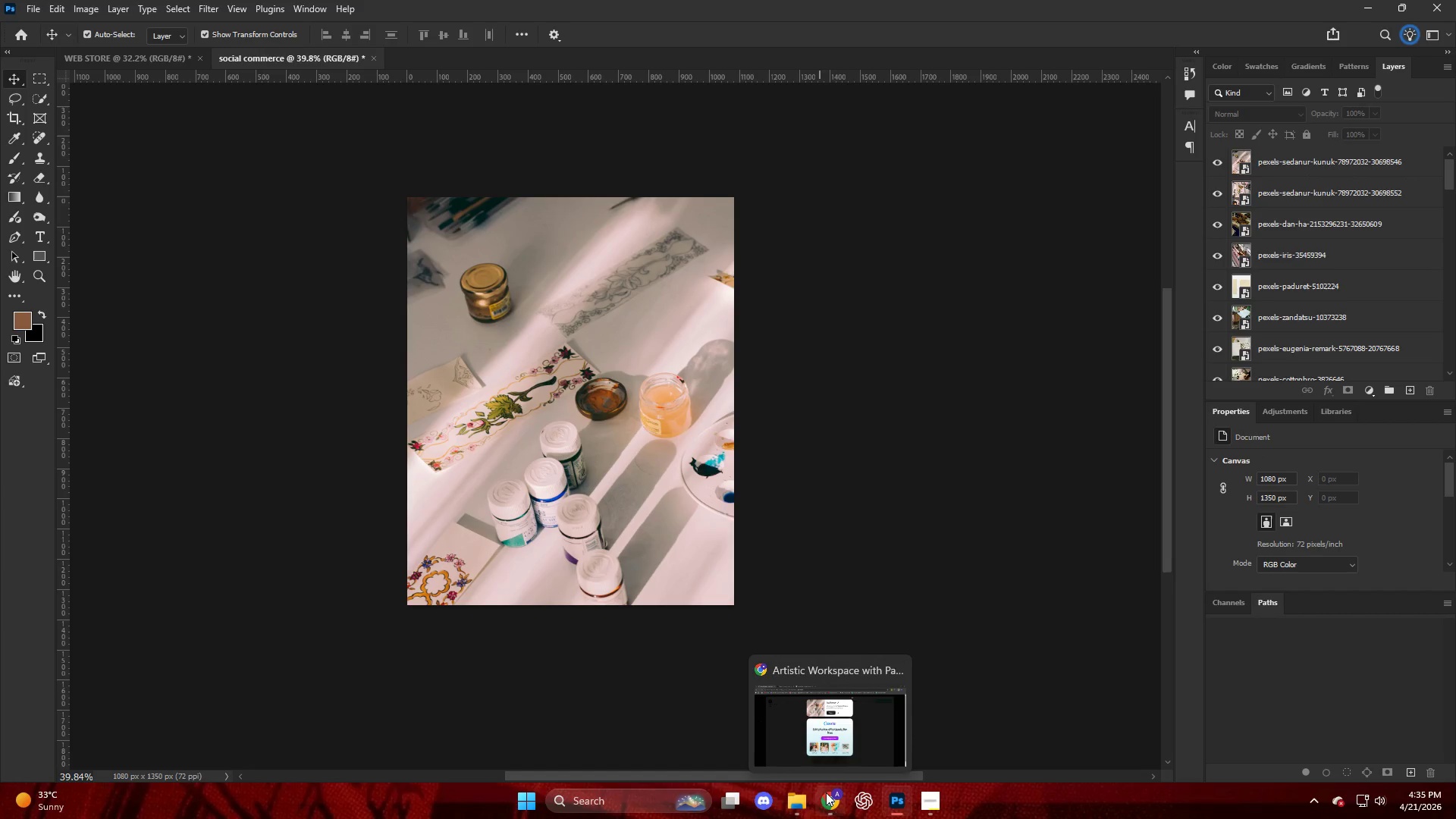 
wait(5.31)
 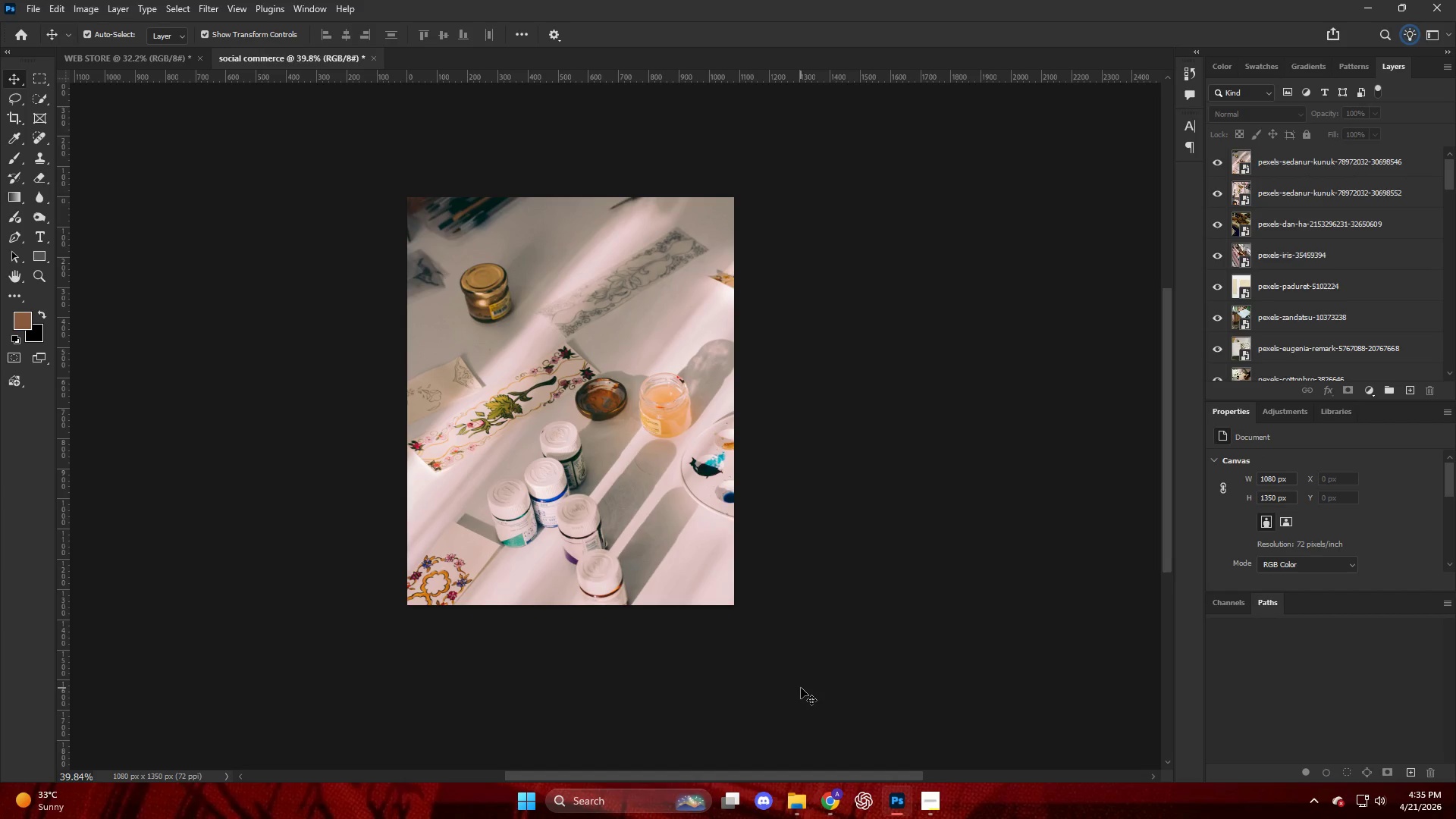 
left_click([826, 792])
 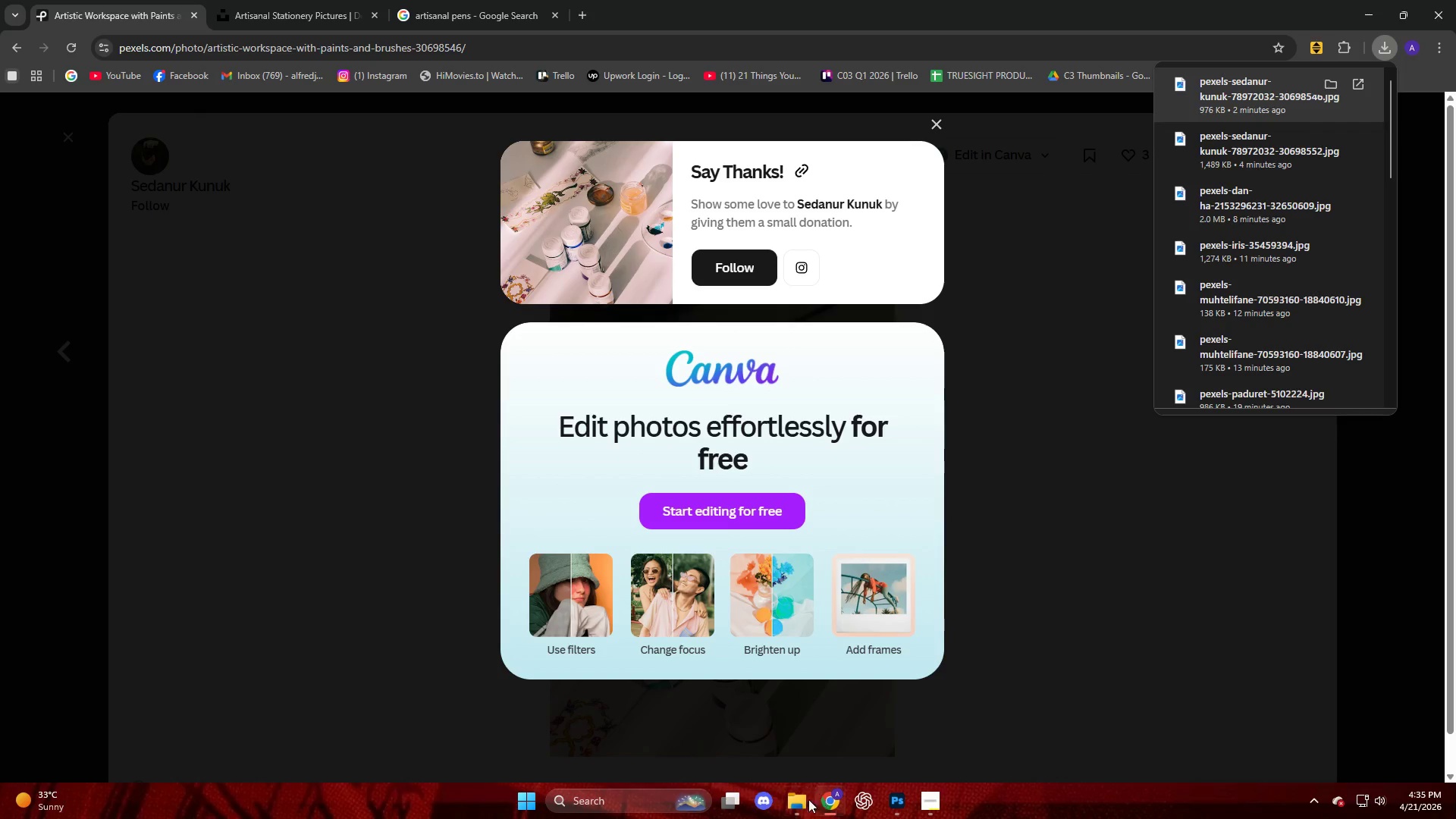 
left_click([790, 806])
 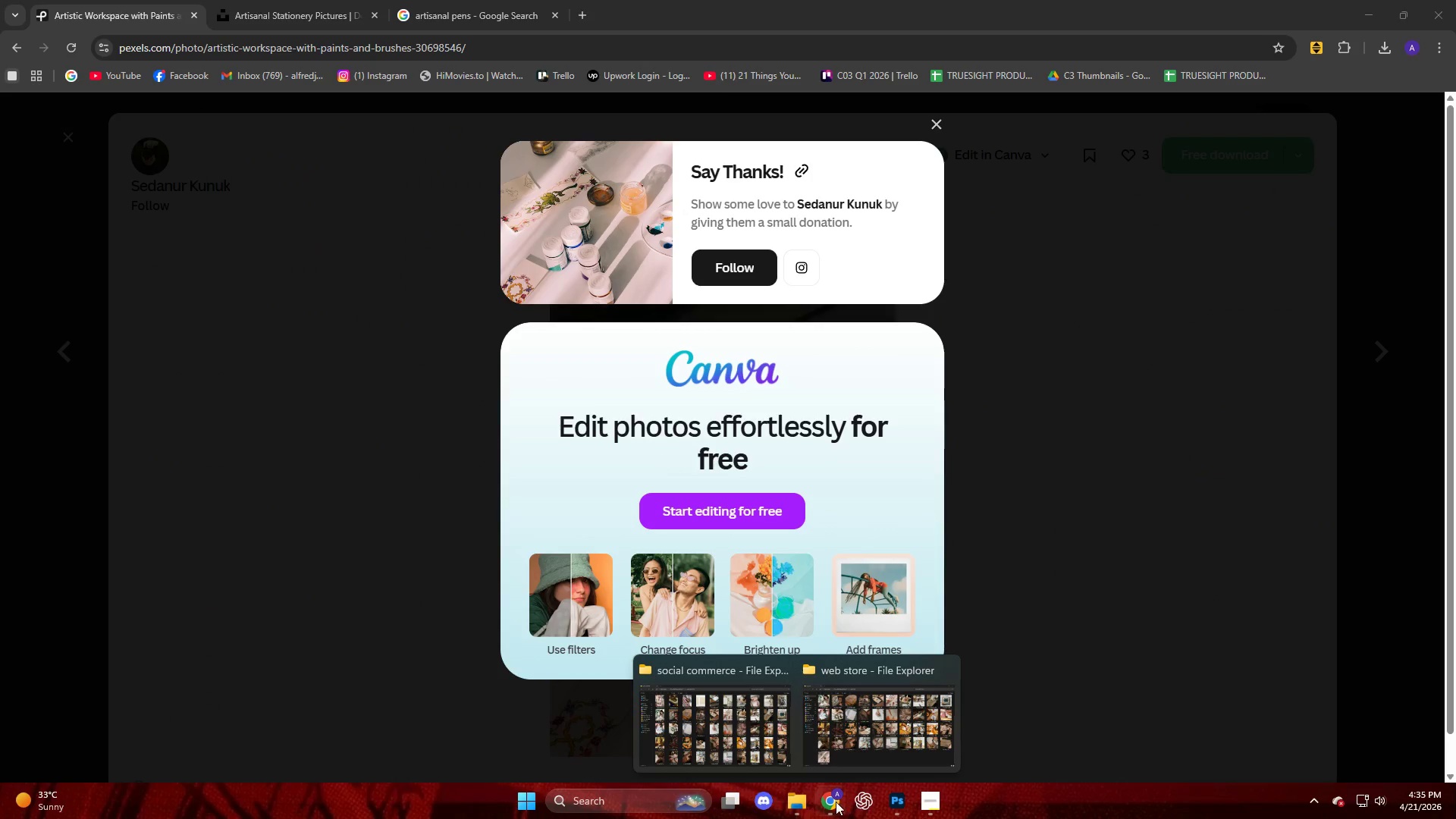 
left_click([835, 800])
 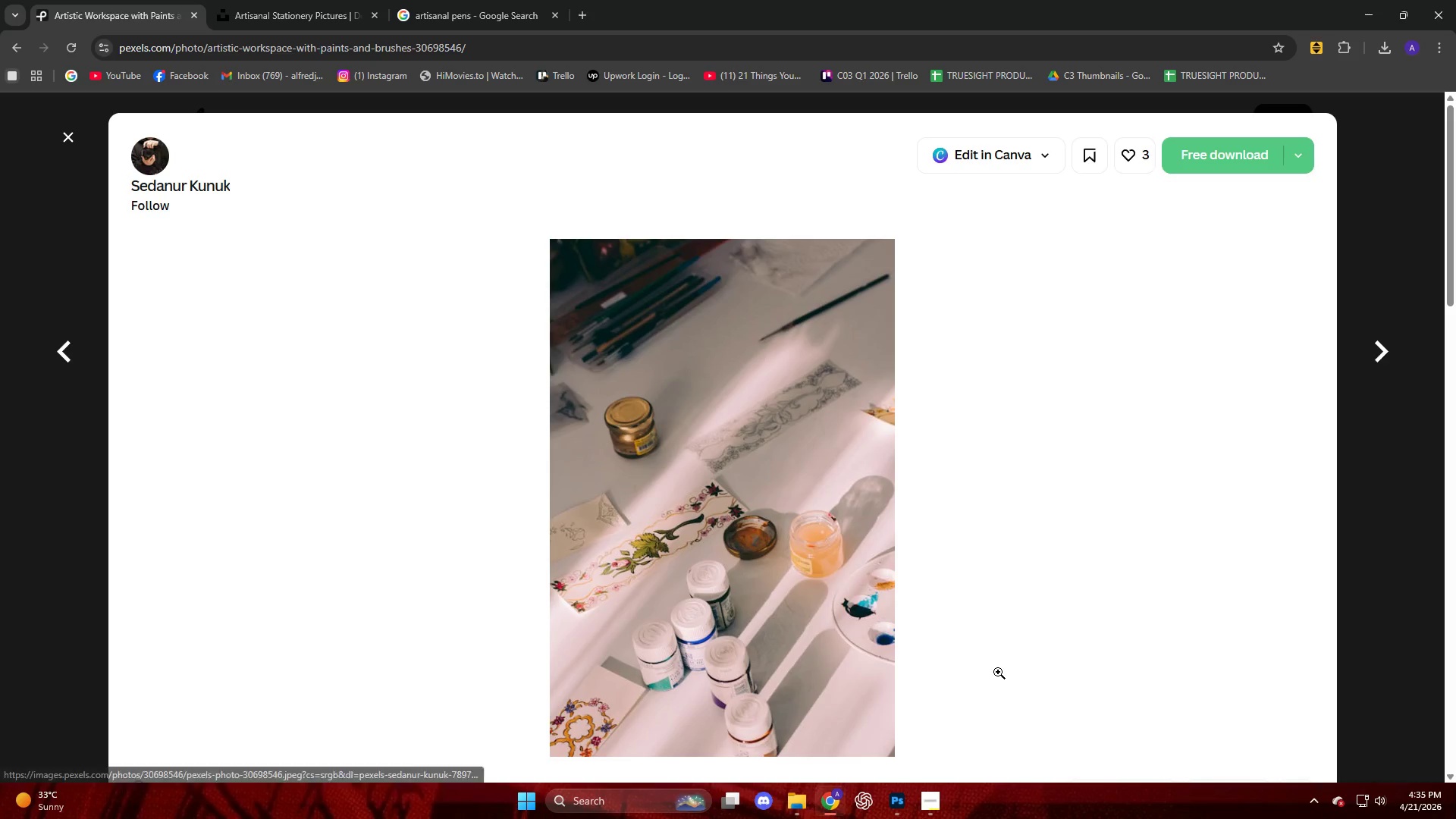 
scroll: coordinate [915, 642], scroll_direction: down, amount: 24.0
 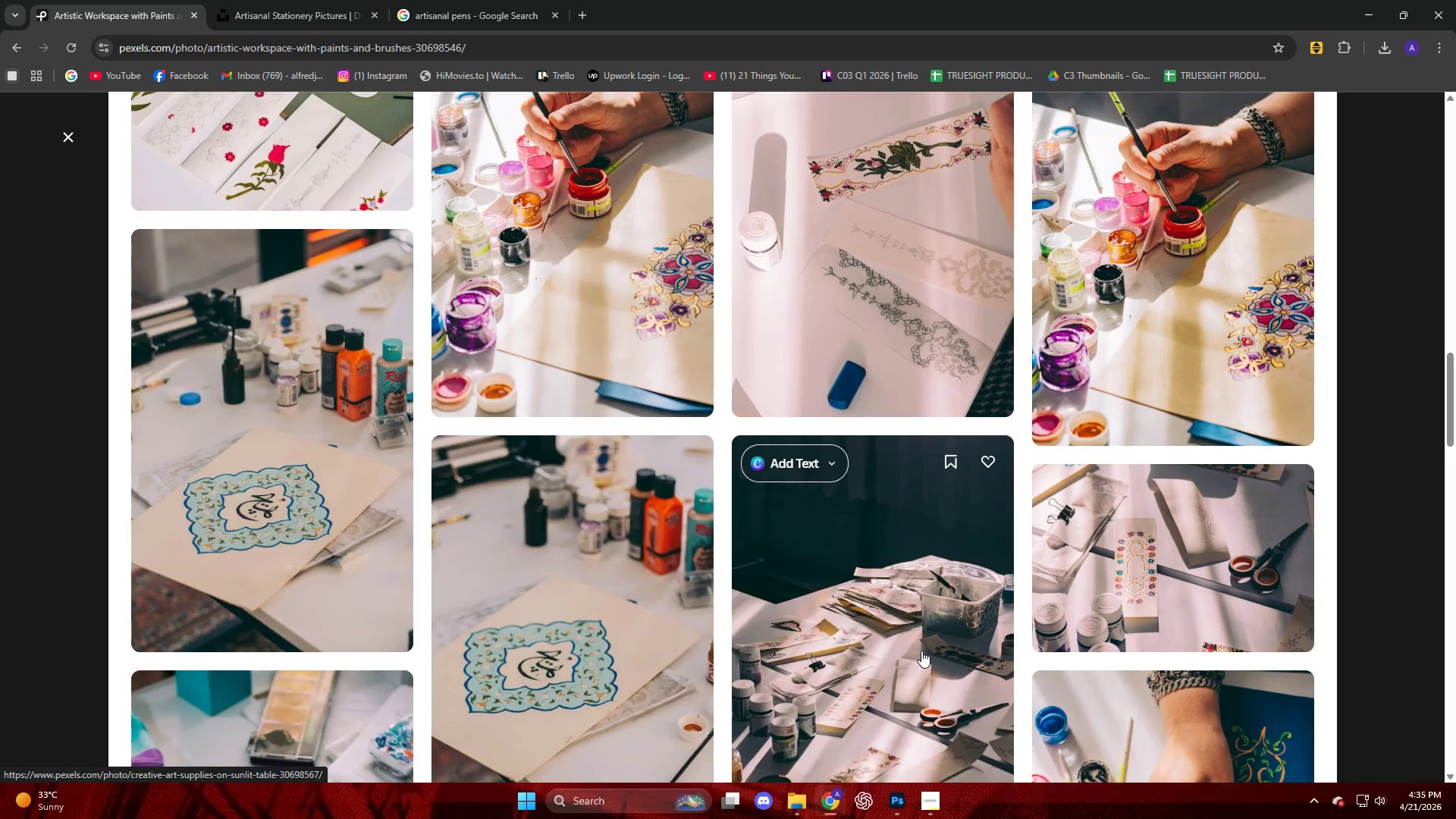 
scroll: coordinate [924, 655], scroll_direction: up, amount: 13.0
 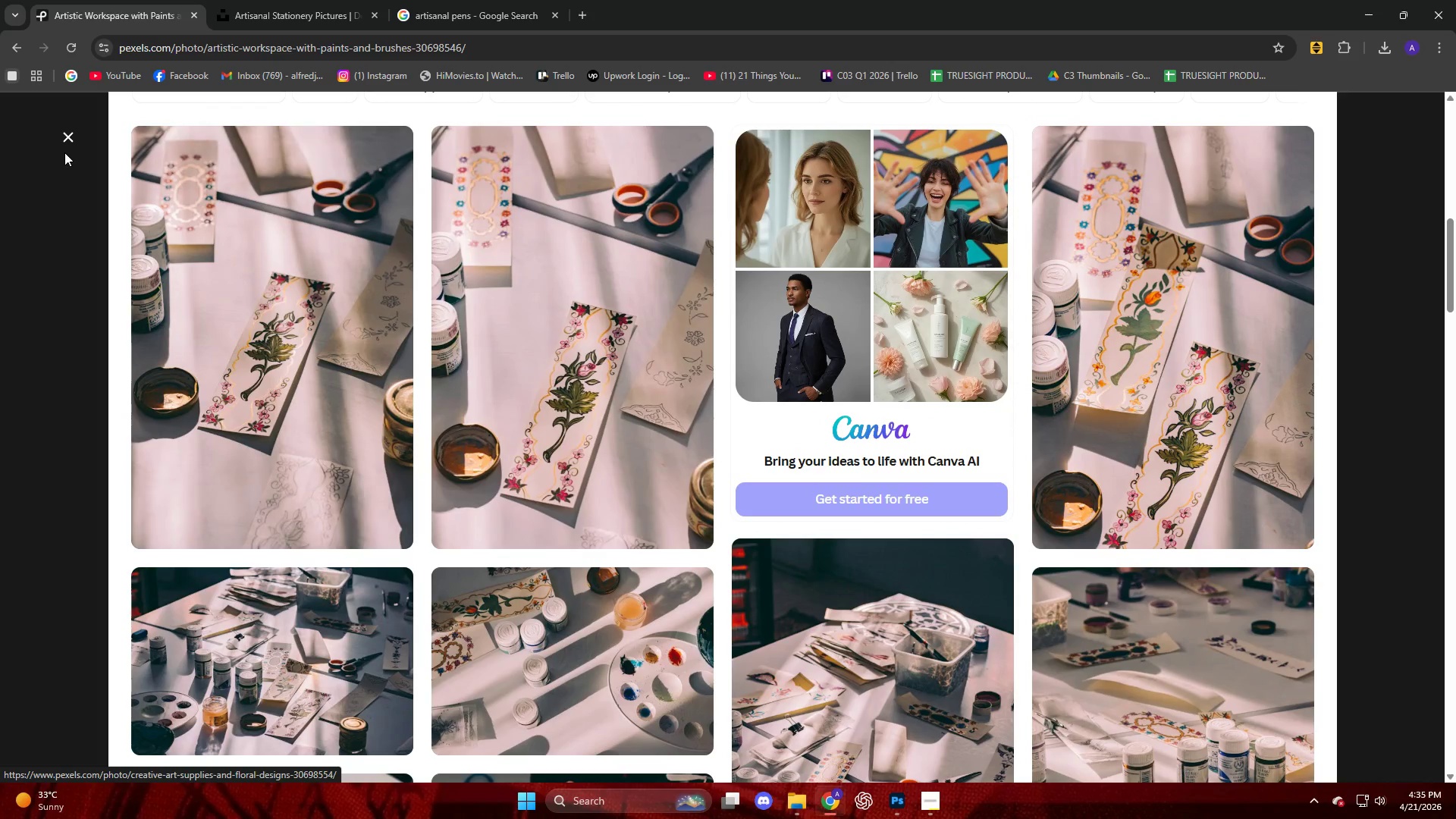 
left_click([68, 136])
 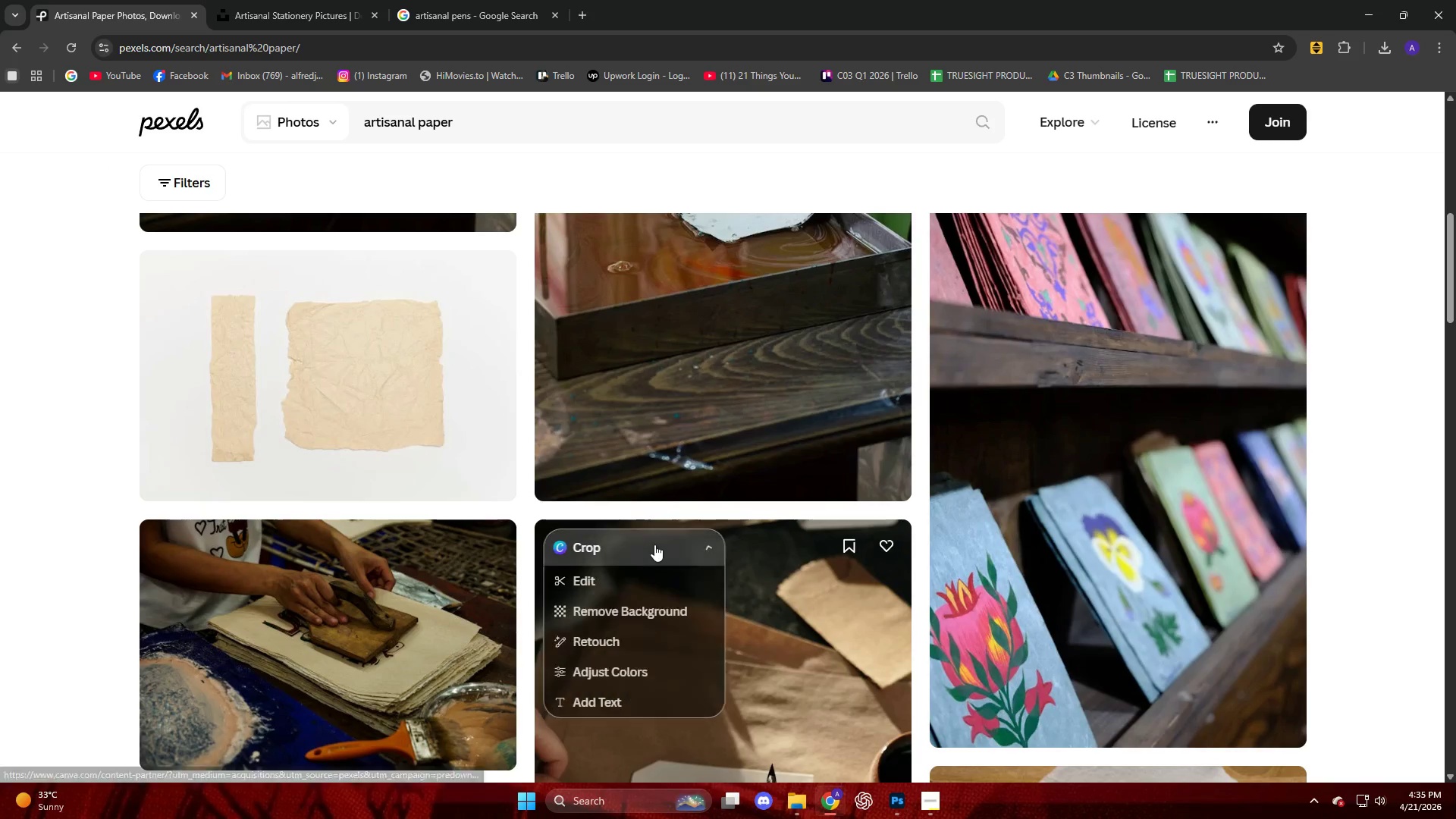 
scroll: coordinate [758, 560], scroll_direction: down, amount: 15.0
 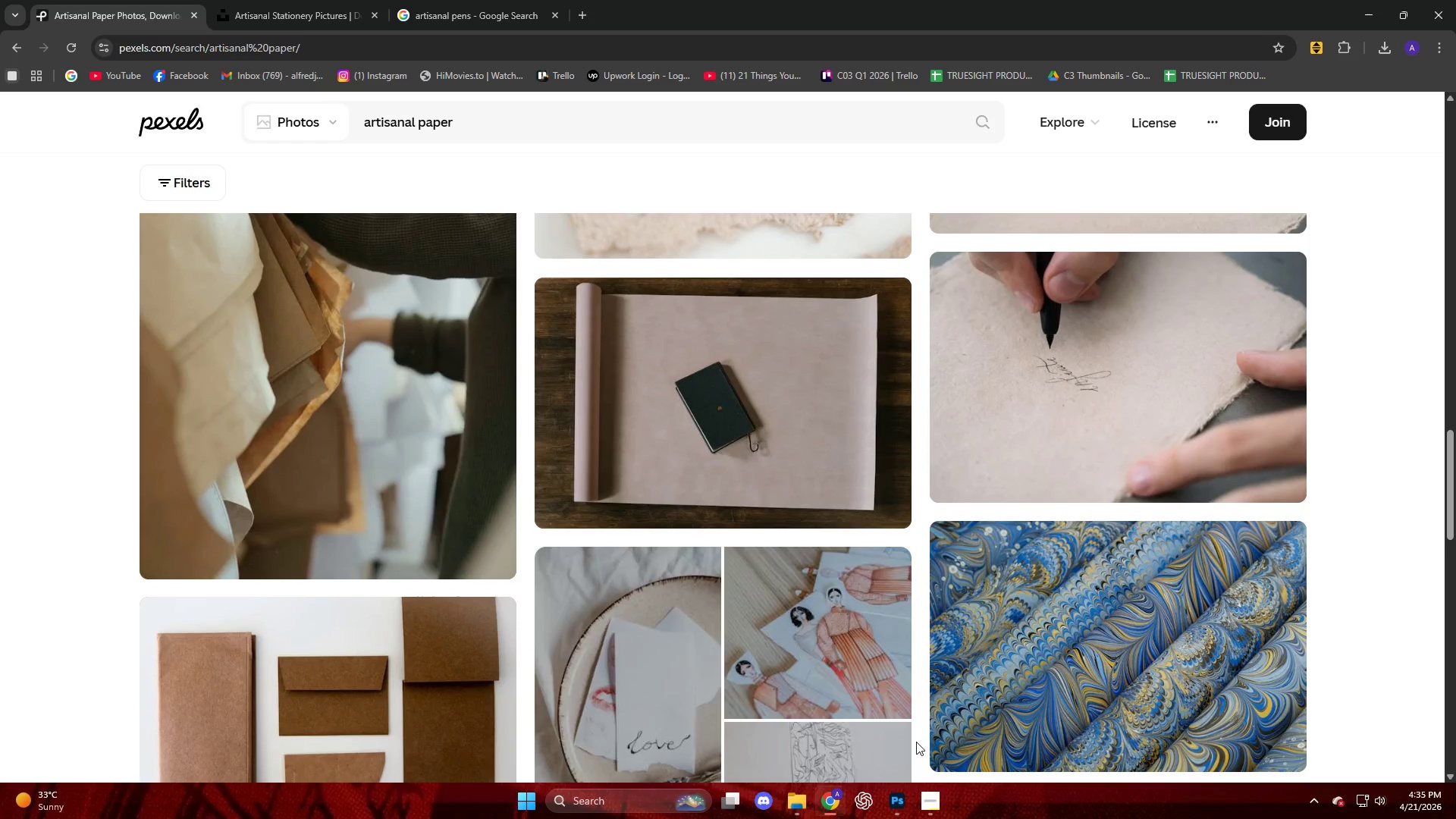 
left_click([934, 815])